 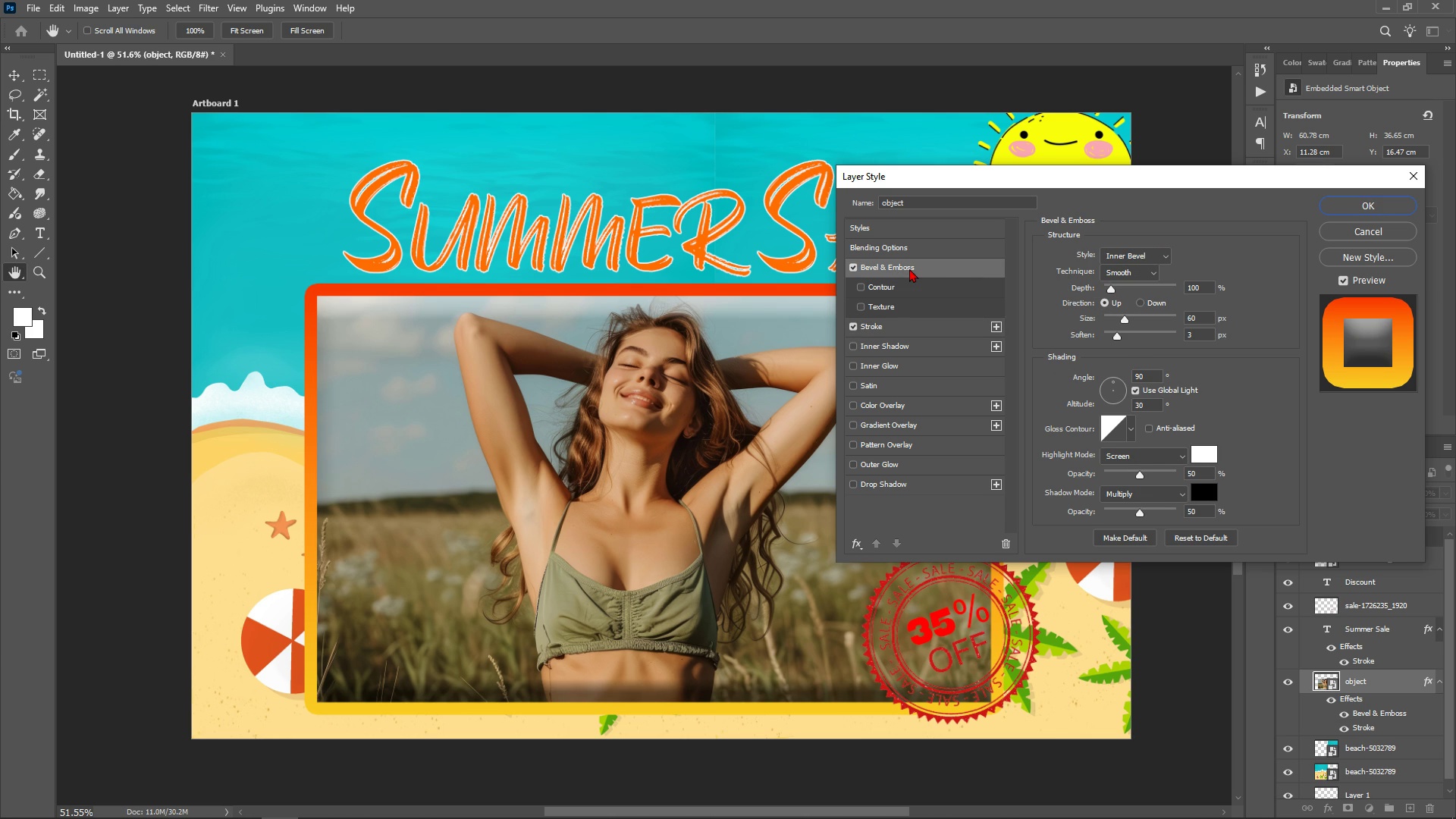 
left_click([1358, 202])
 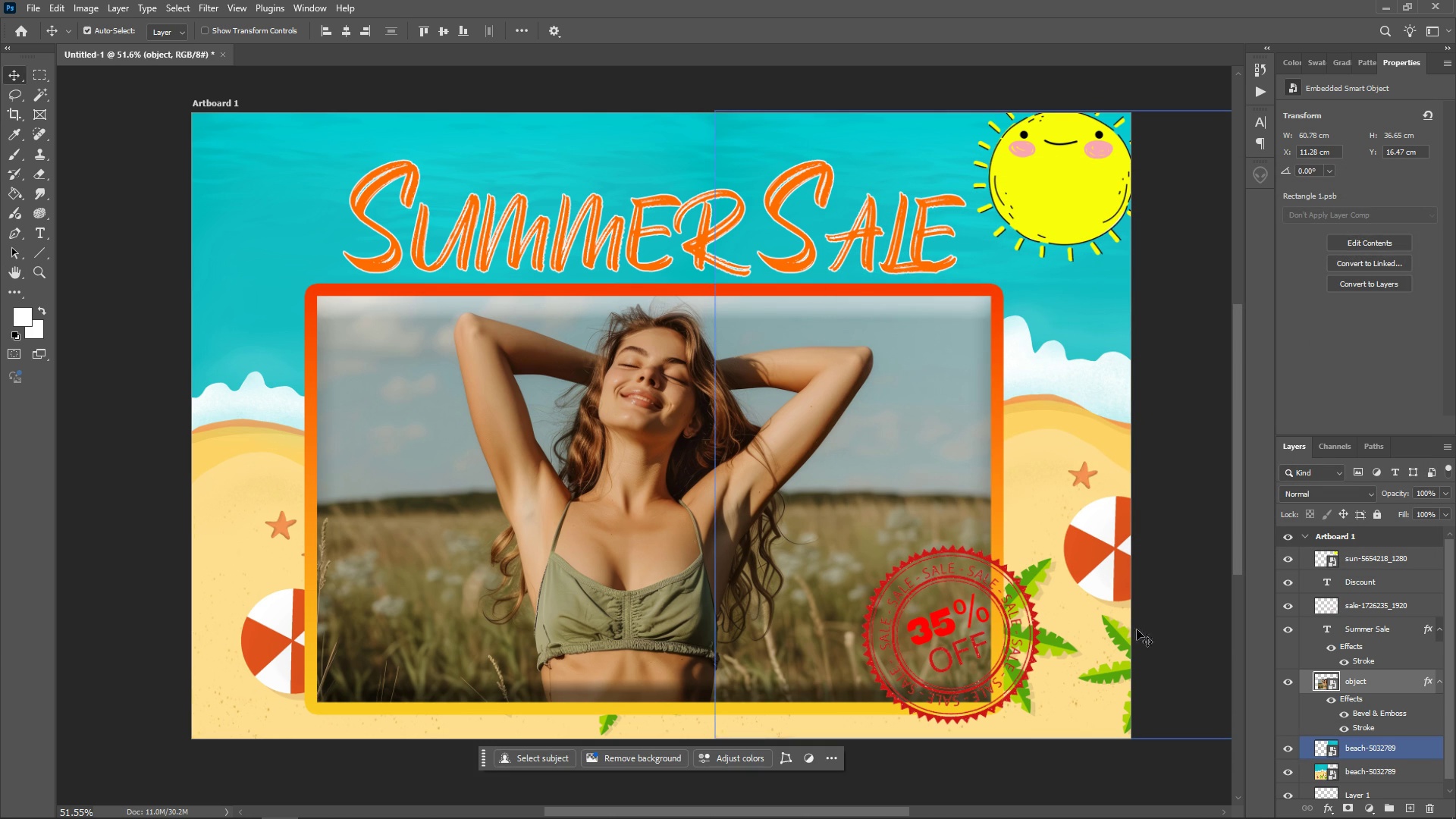 
left_click([1165, 633])
 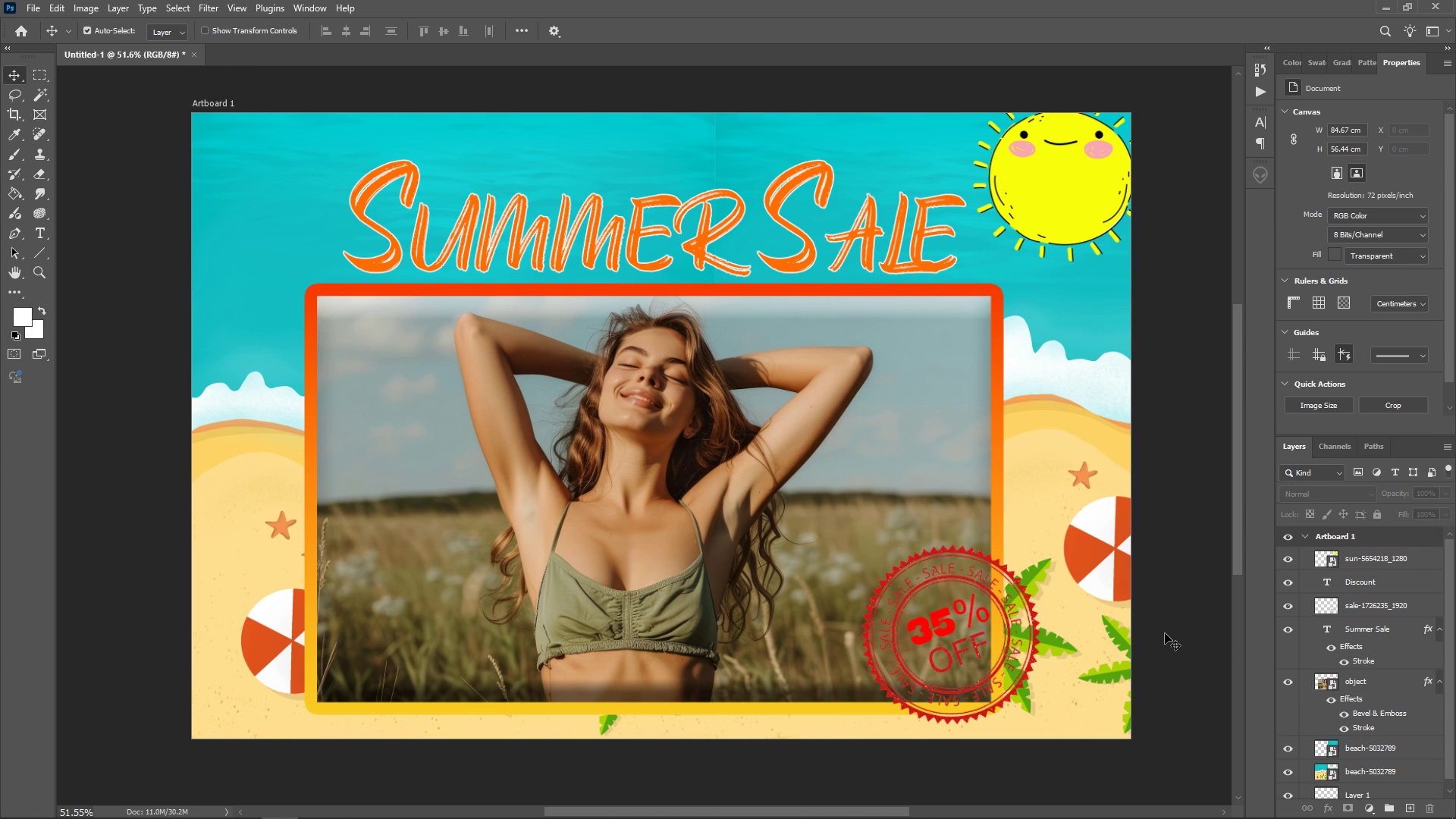 
wait(8.17)
 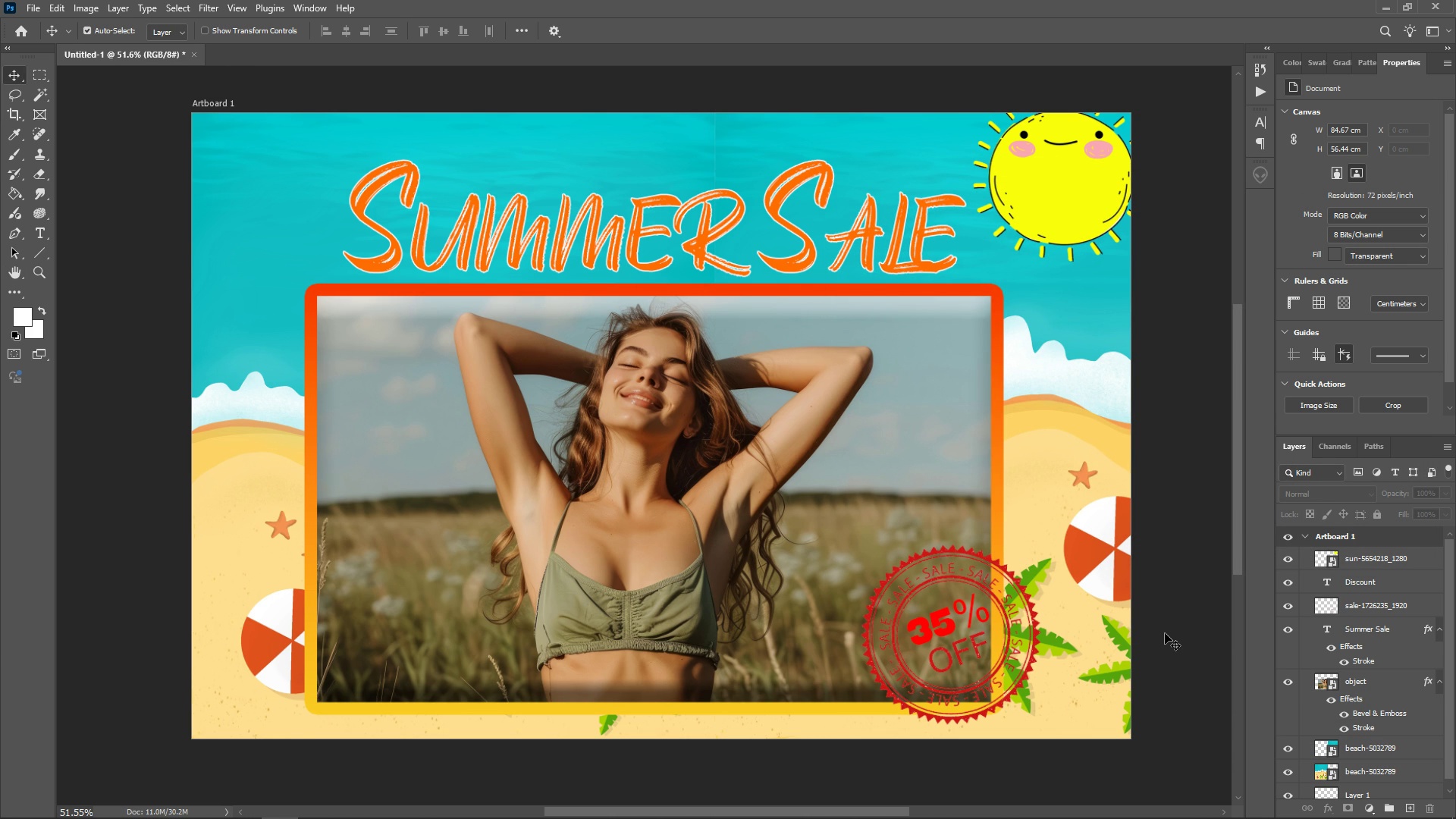 
left_click([38, 11])
 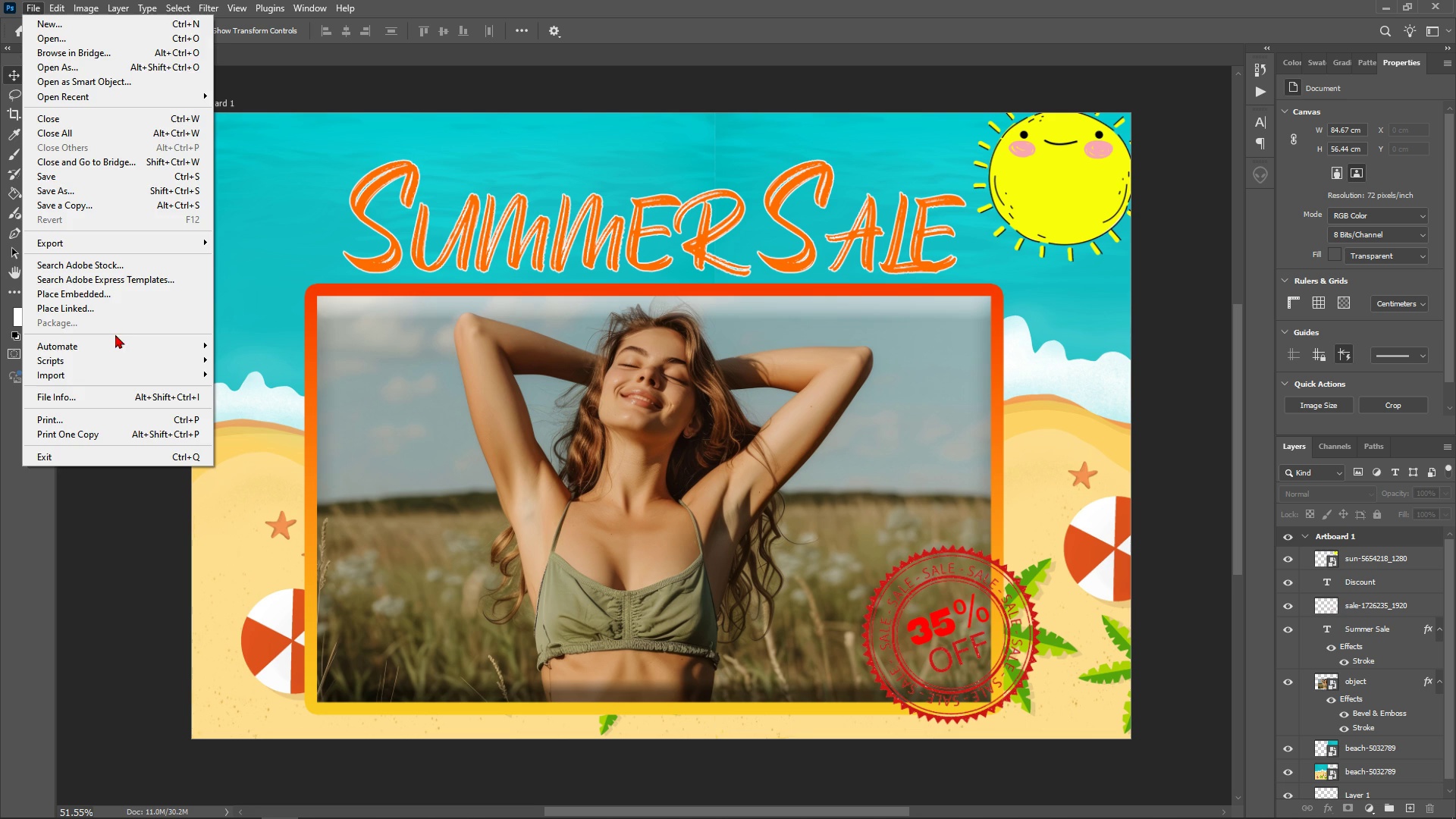 
left_click([109, 540])
 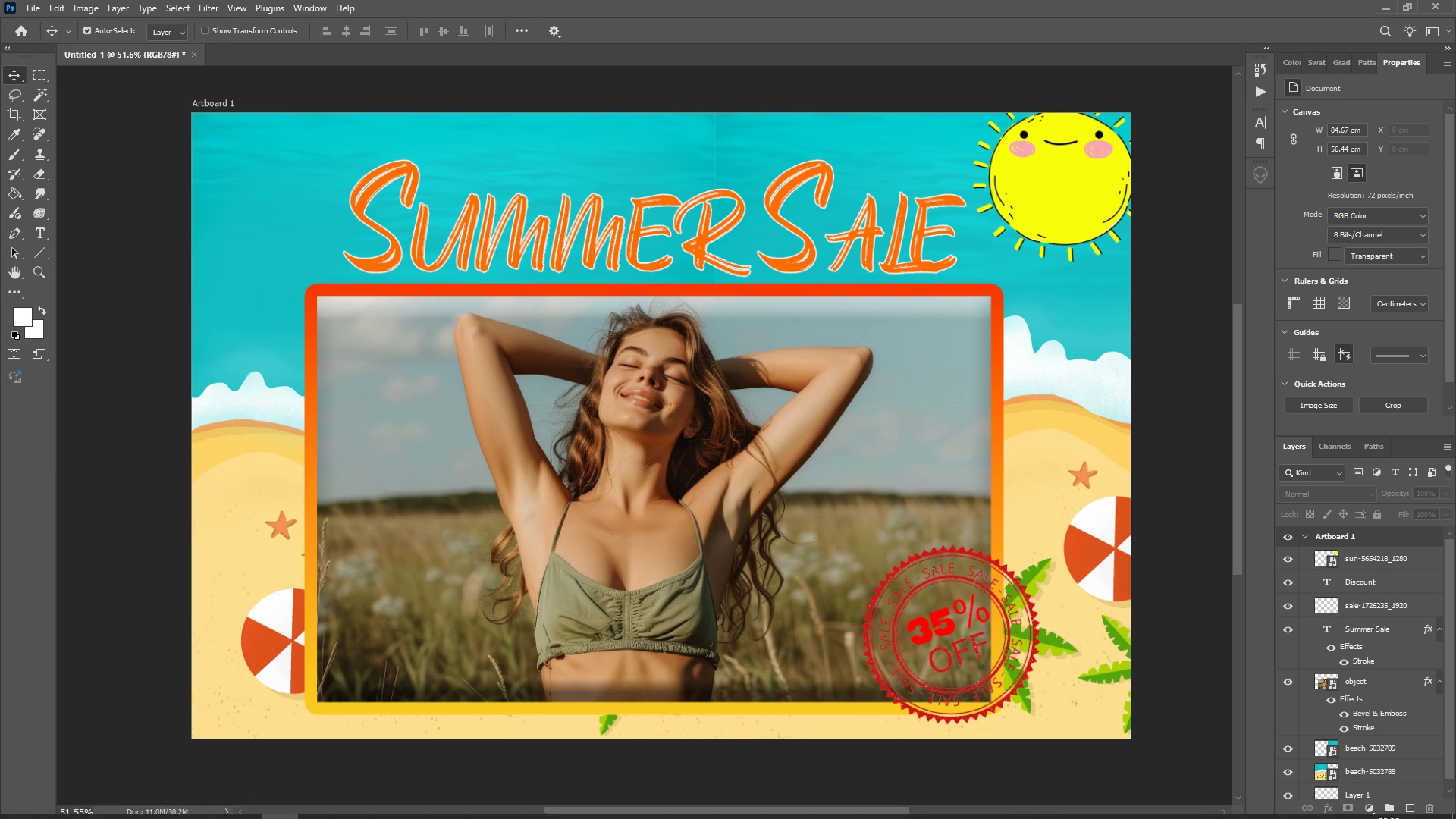 
left_click([240, 807])
 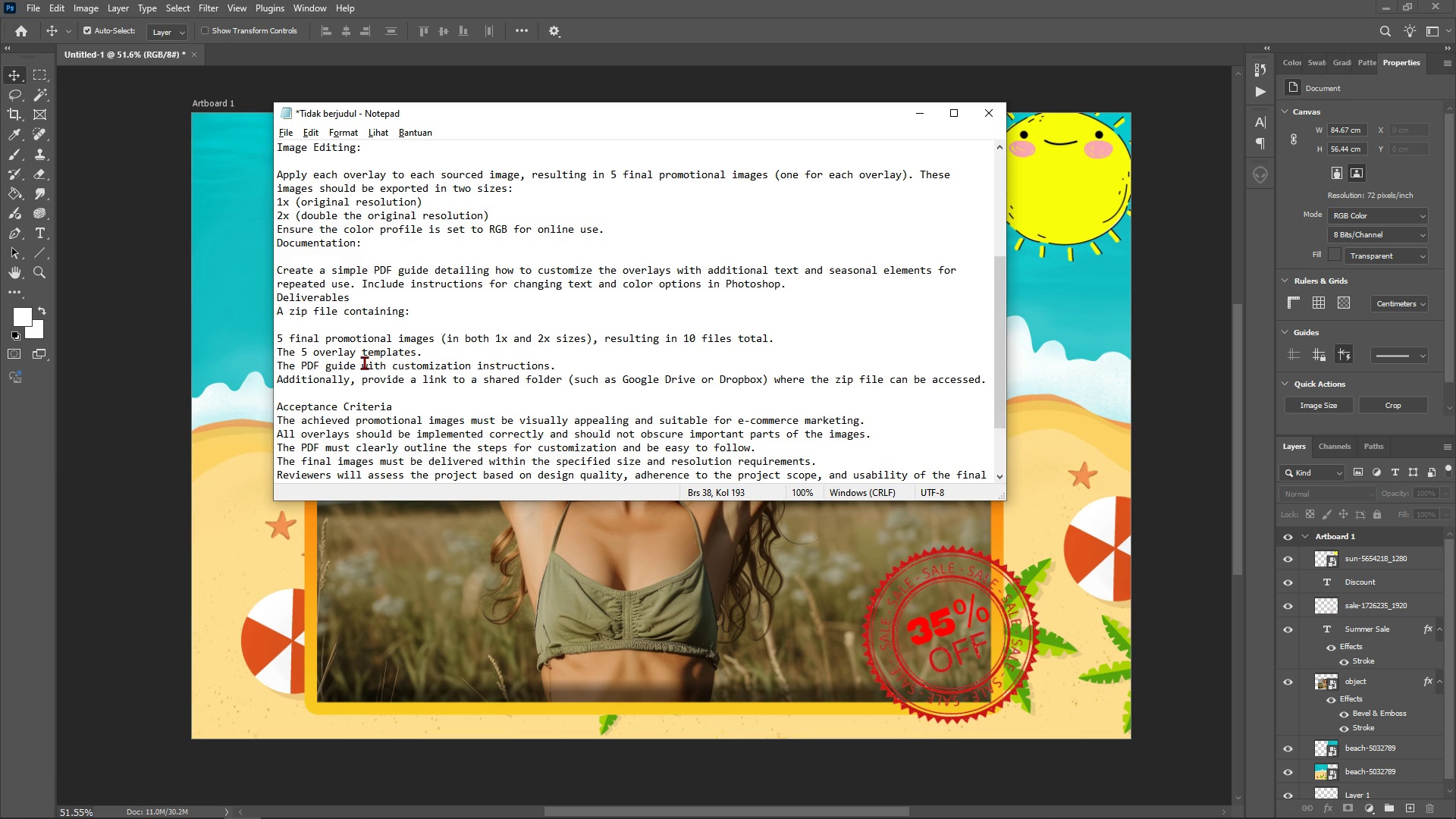 
scroll: coordinate [366, 362], scroll_direction: down, amount: 2.0
 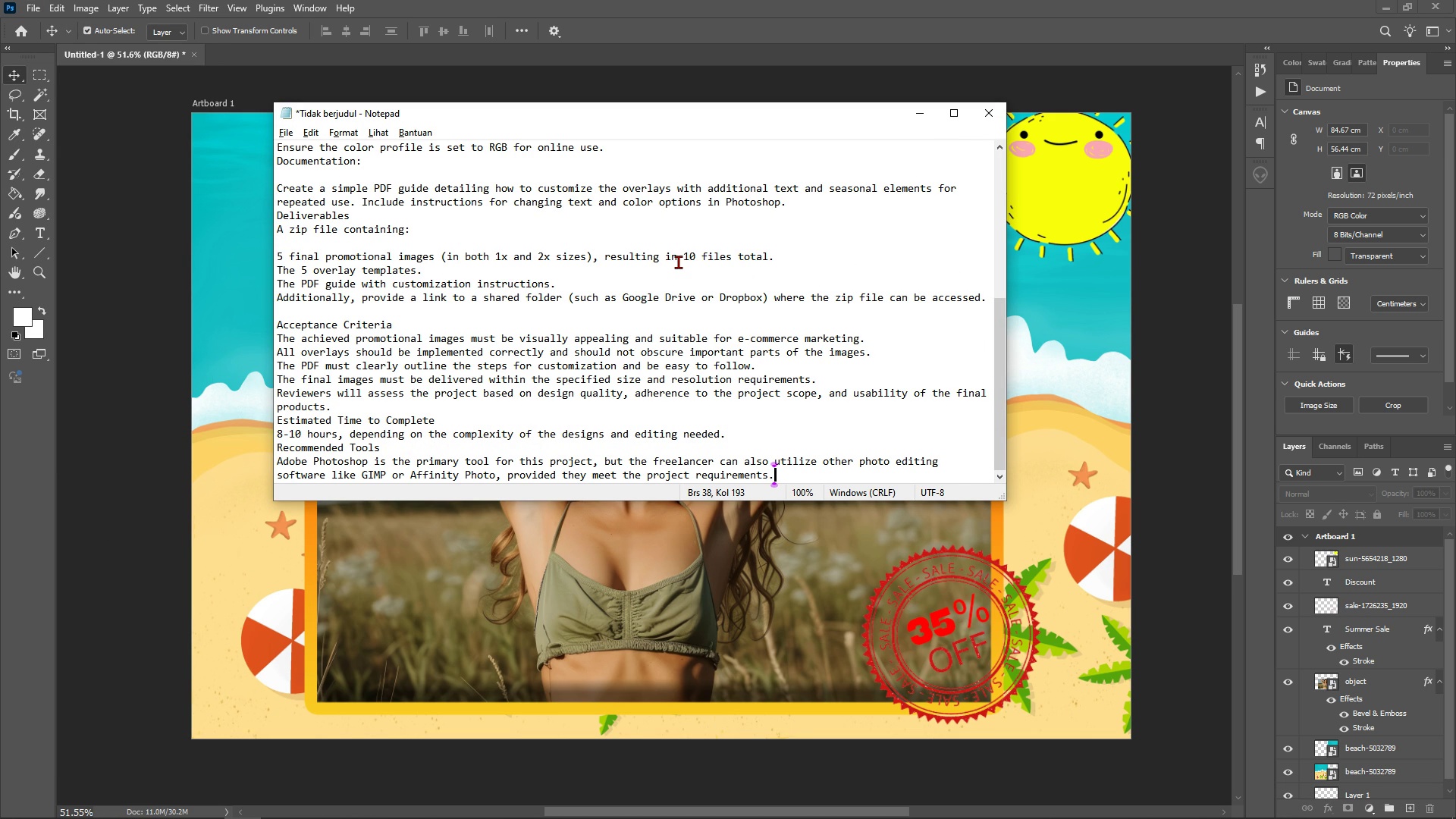 
wait(10.71)
 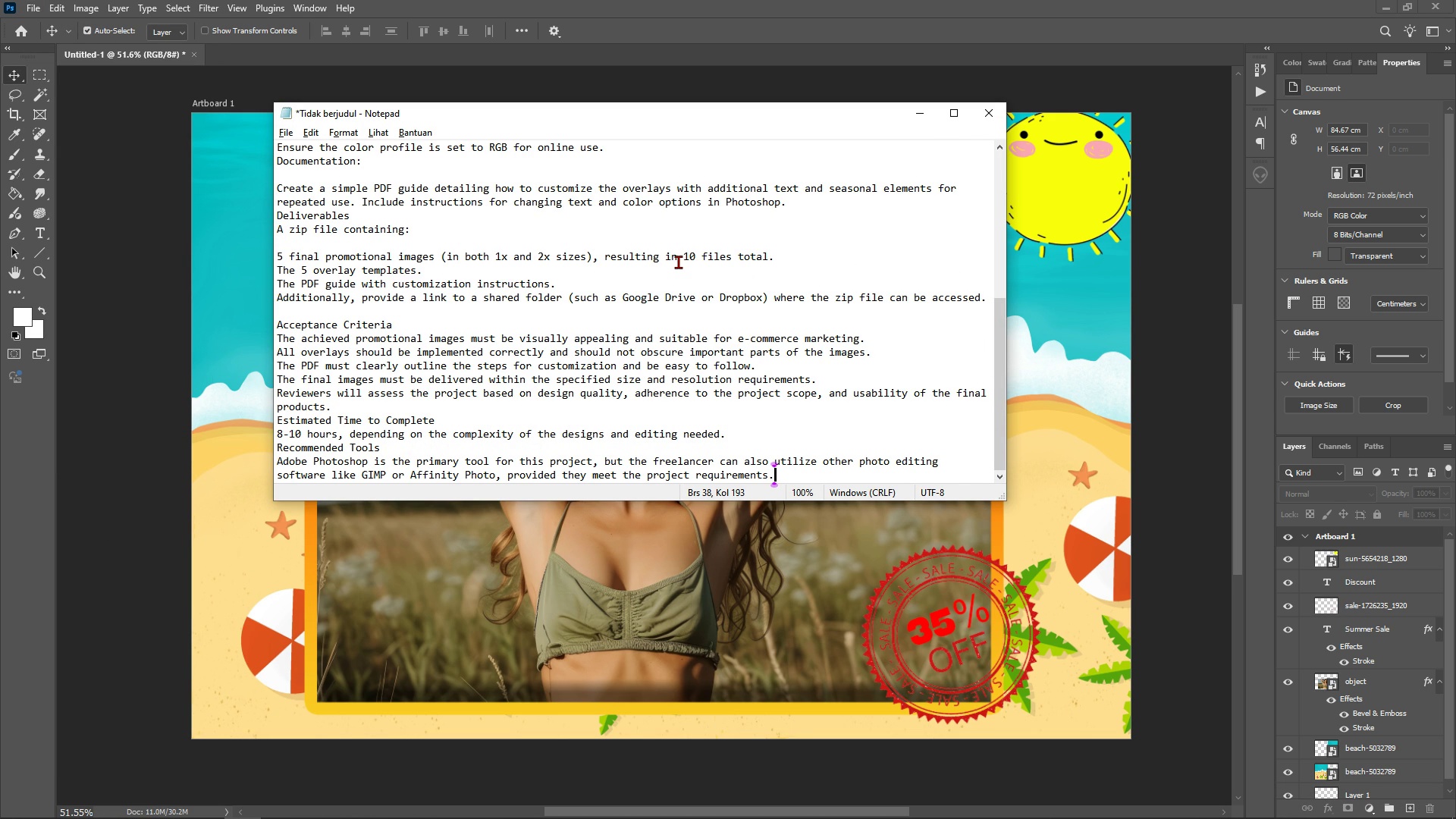 
left_click([107, 186])
 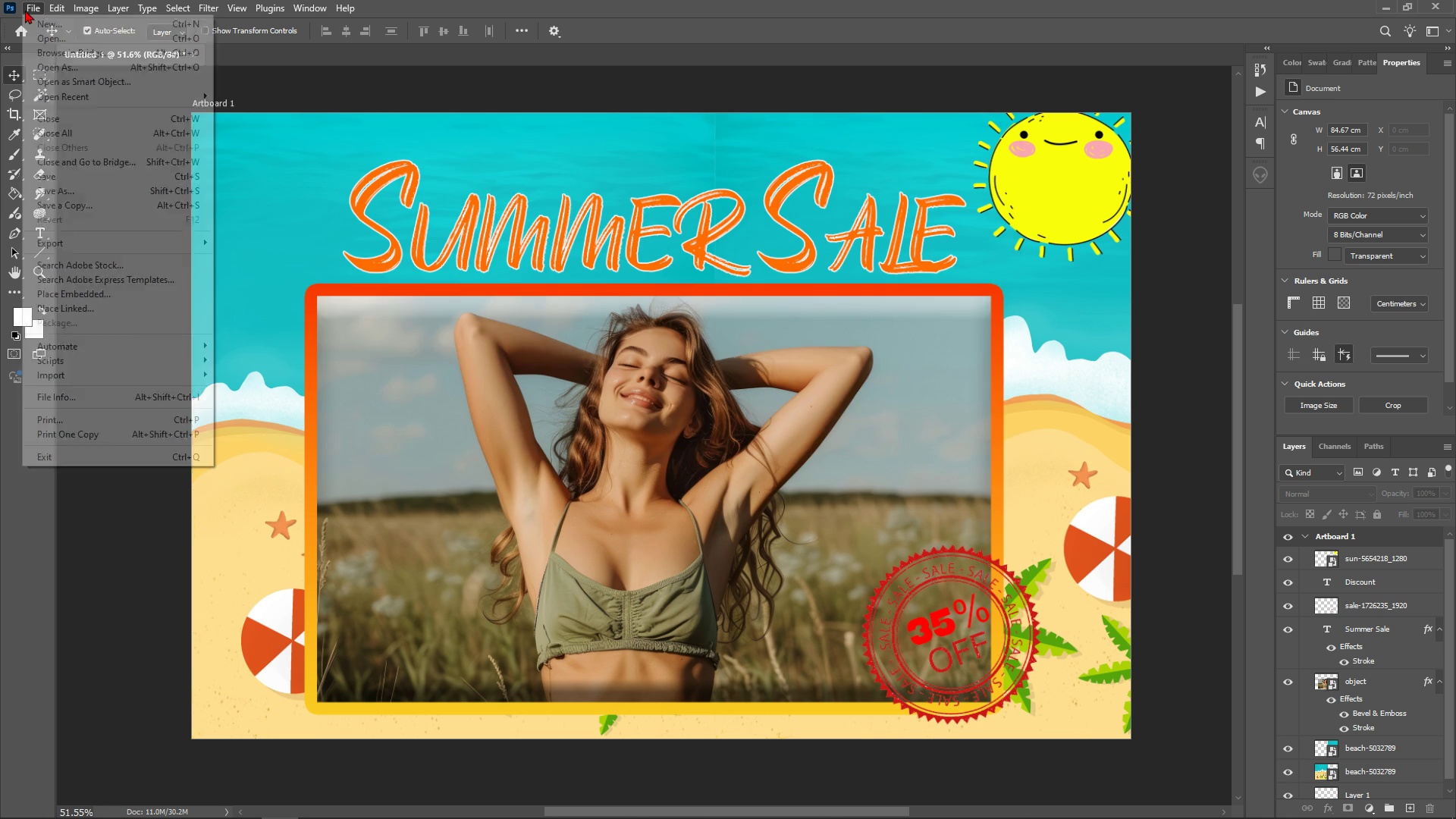 
left_click([25, 10])
 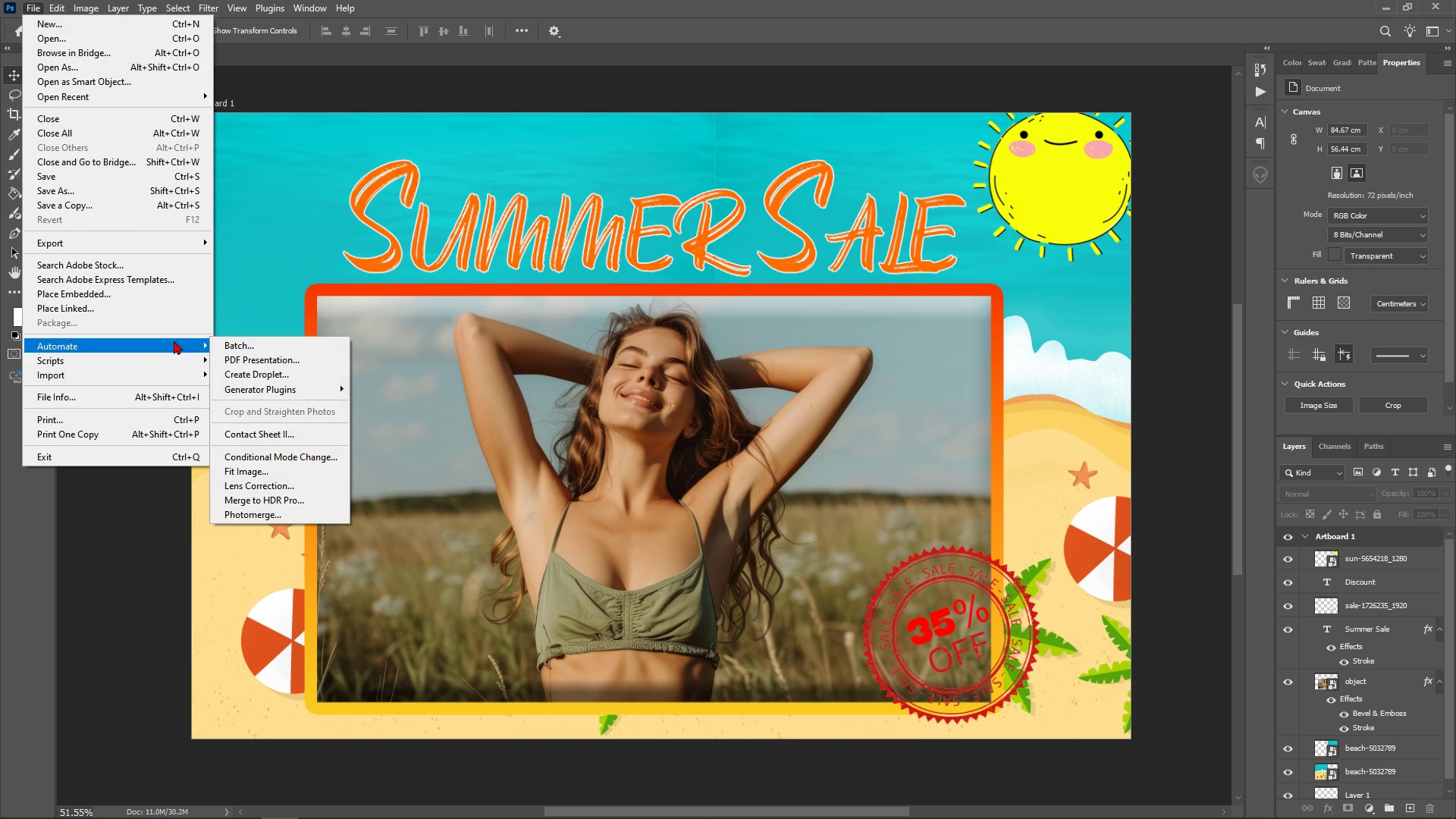 
wait(5.9)
 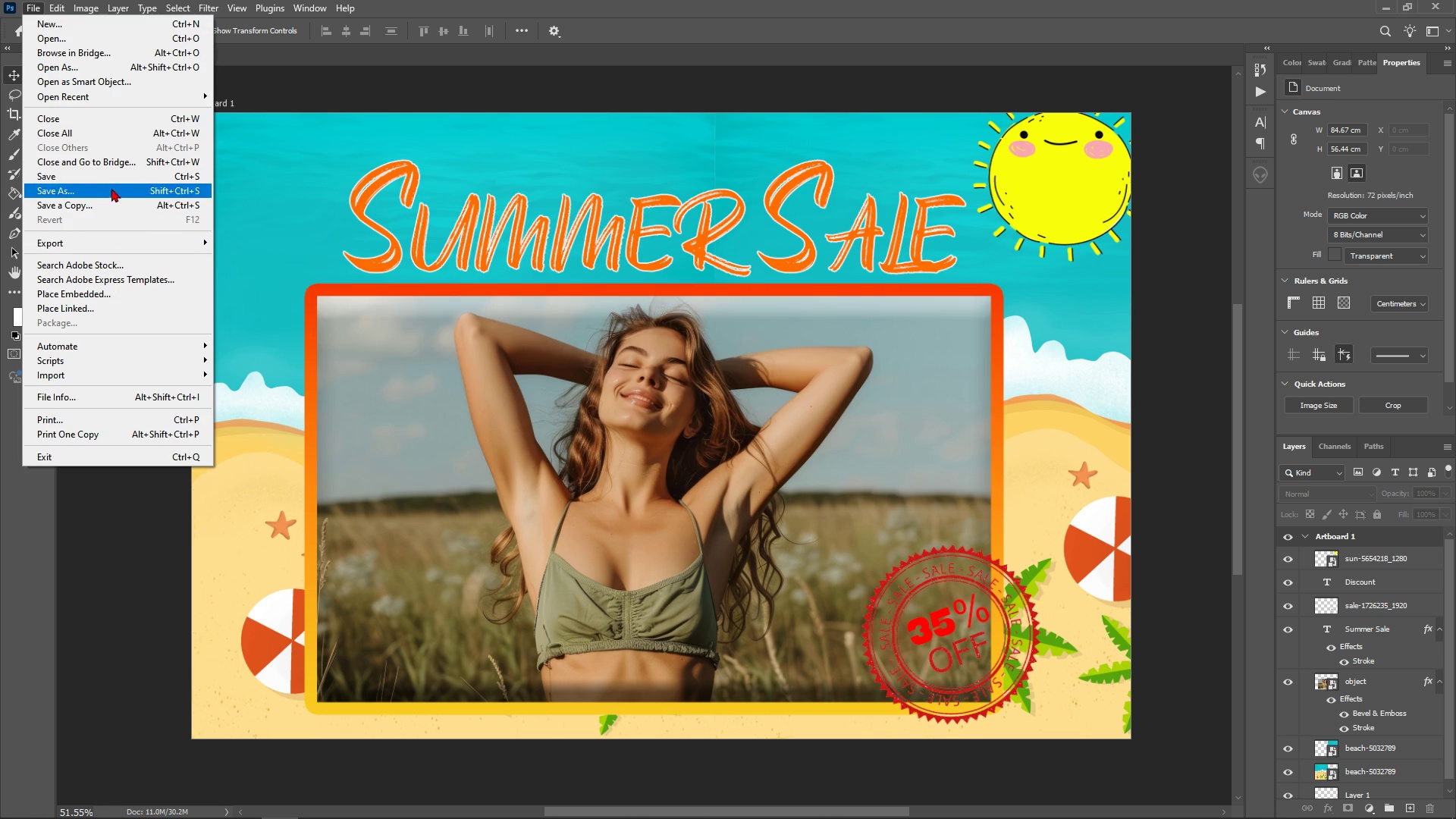 
left_click([173, 239])
 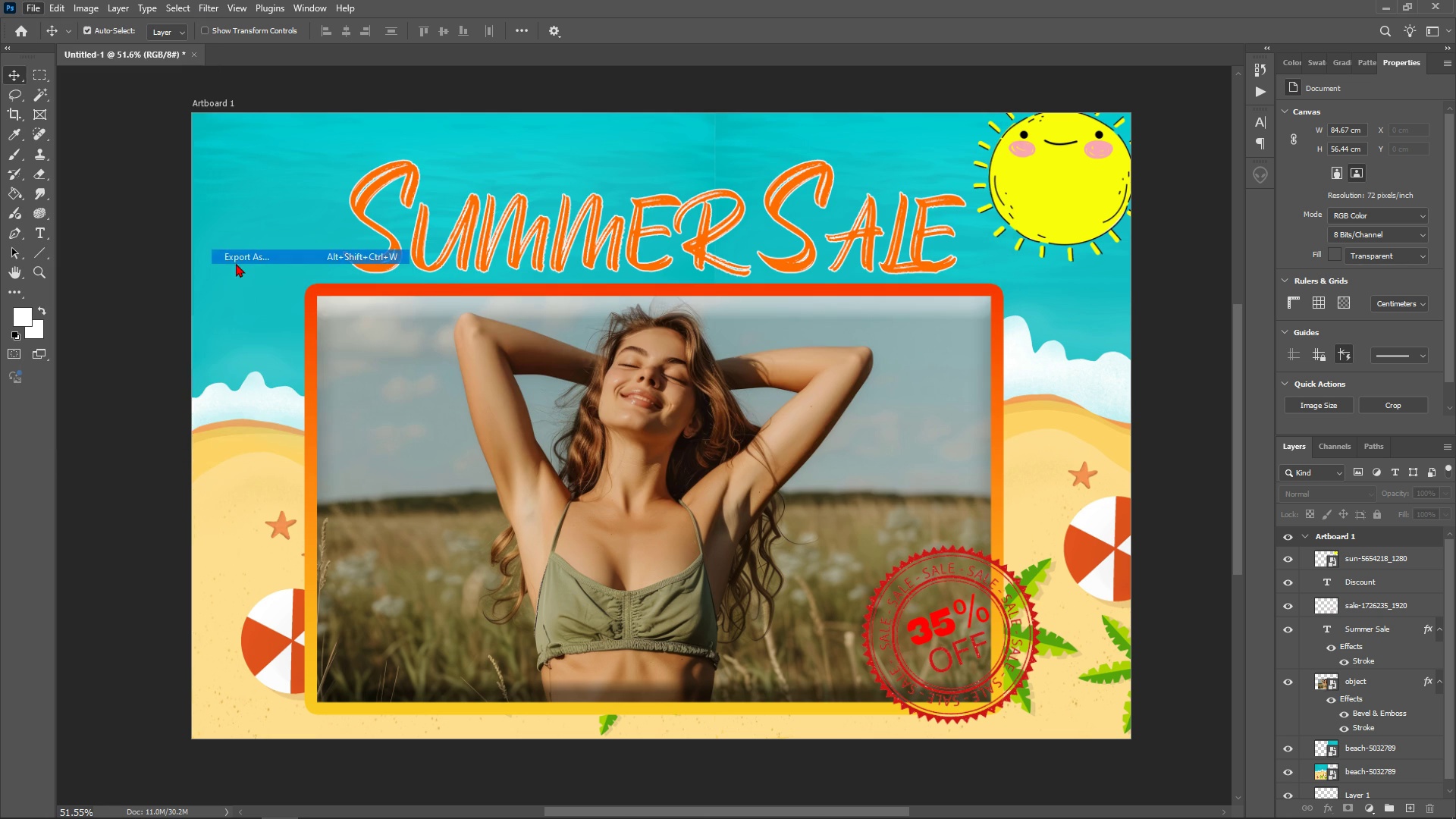 
left_click([236, 263])
 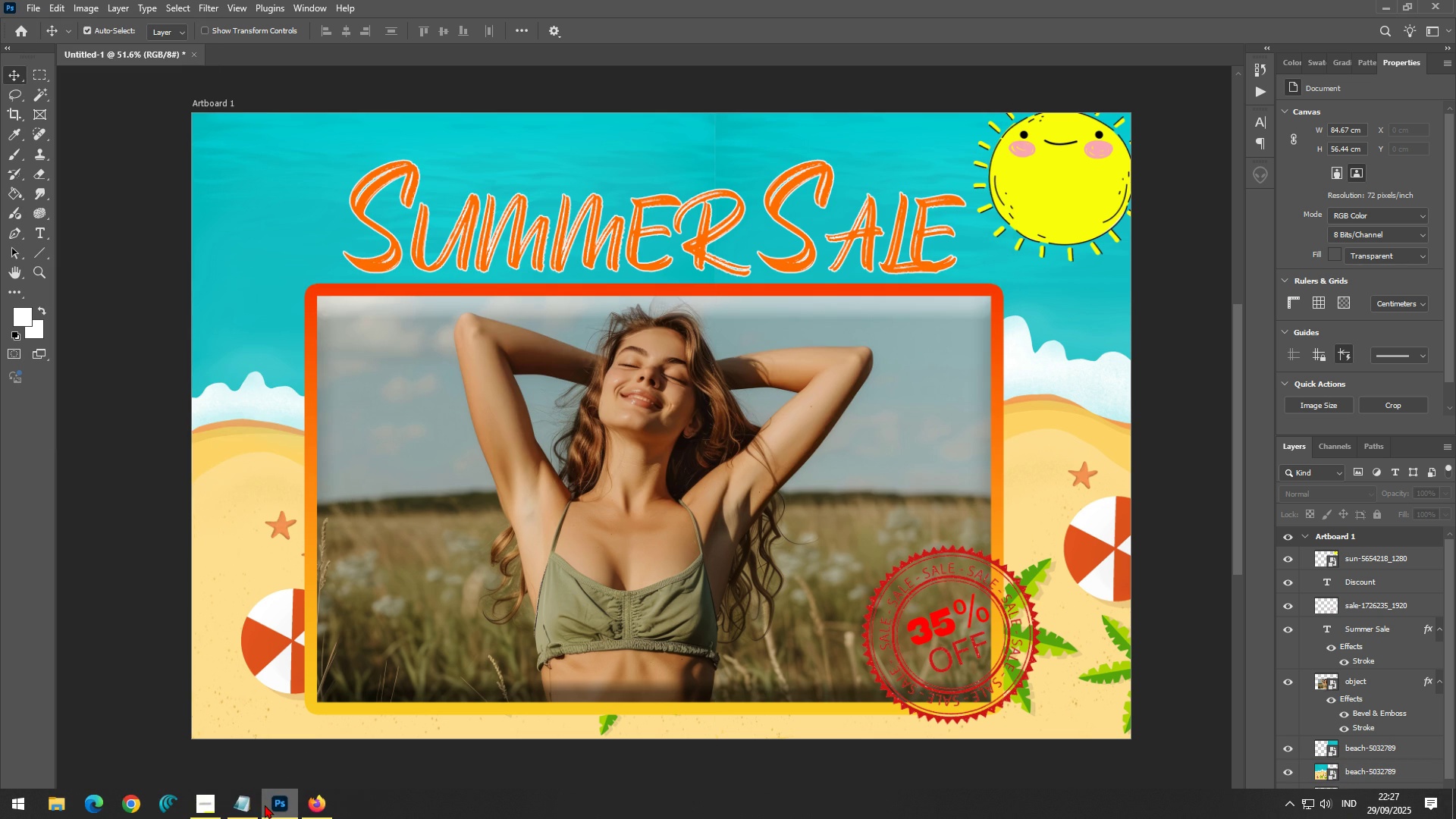 
left_click([225, 810])
 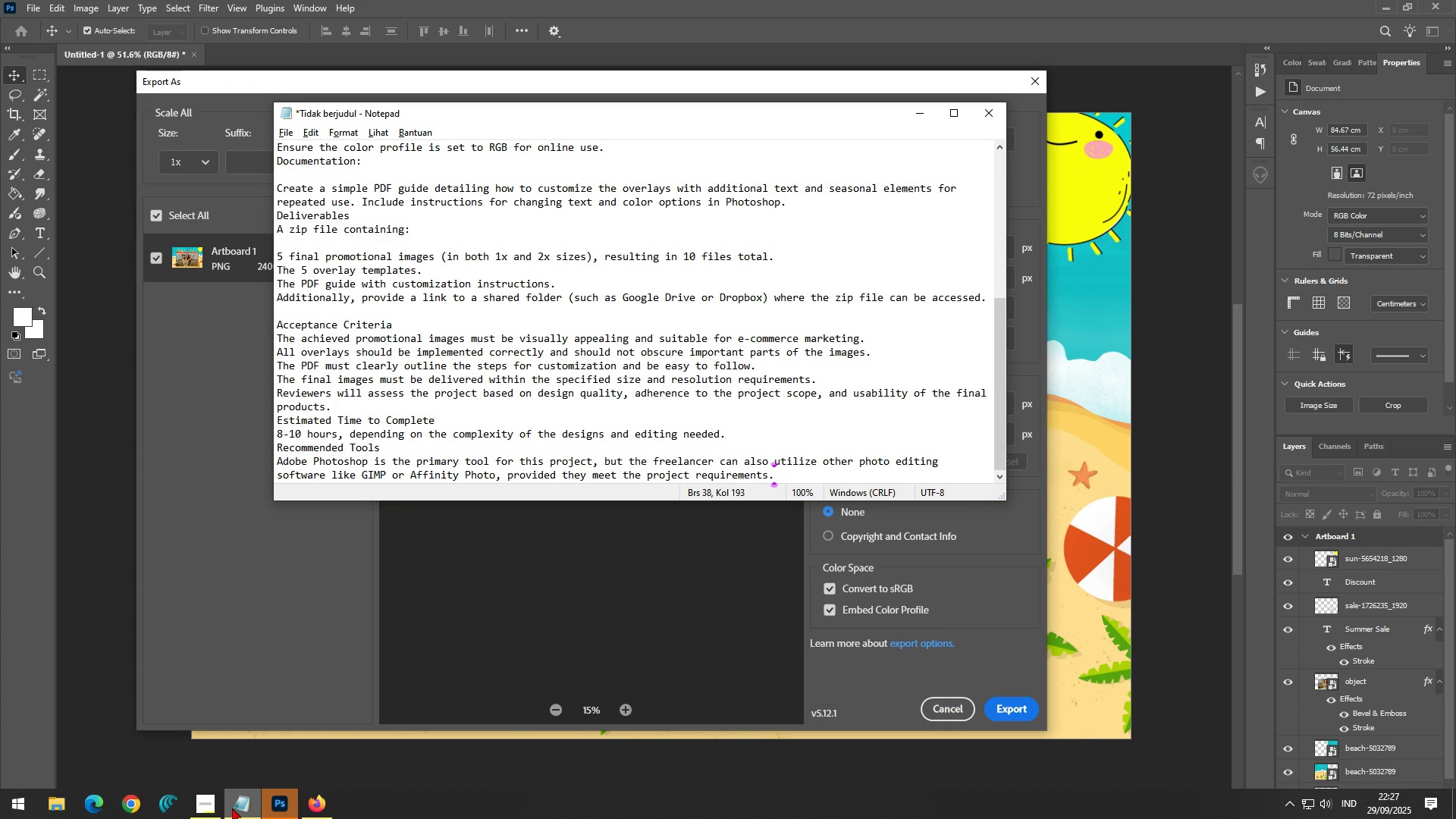 
wait(8.86)
 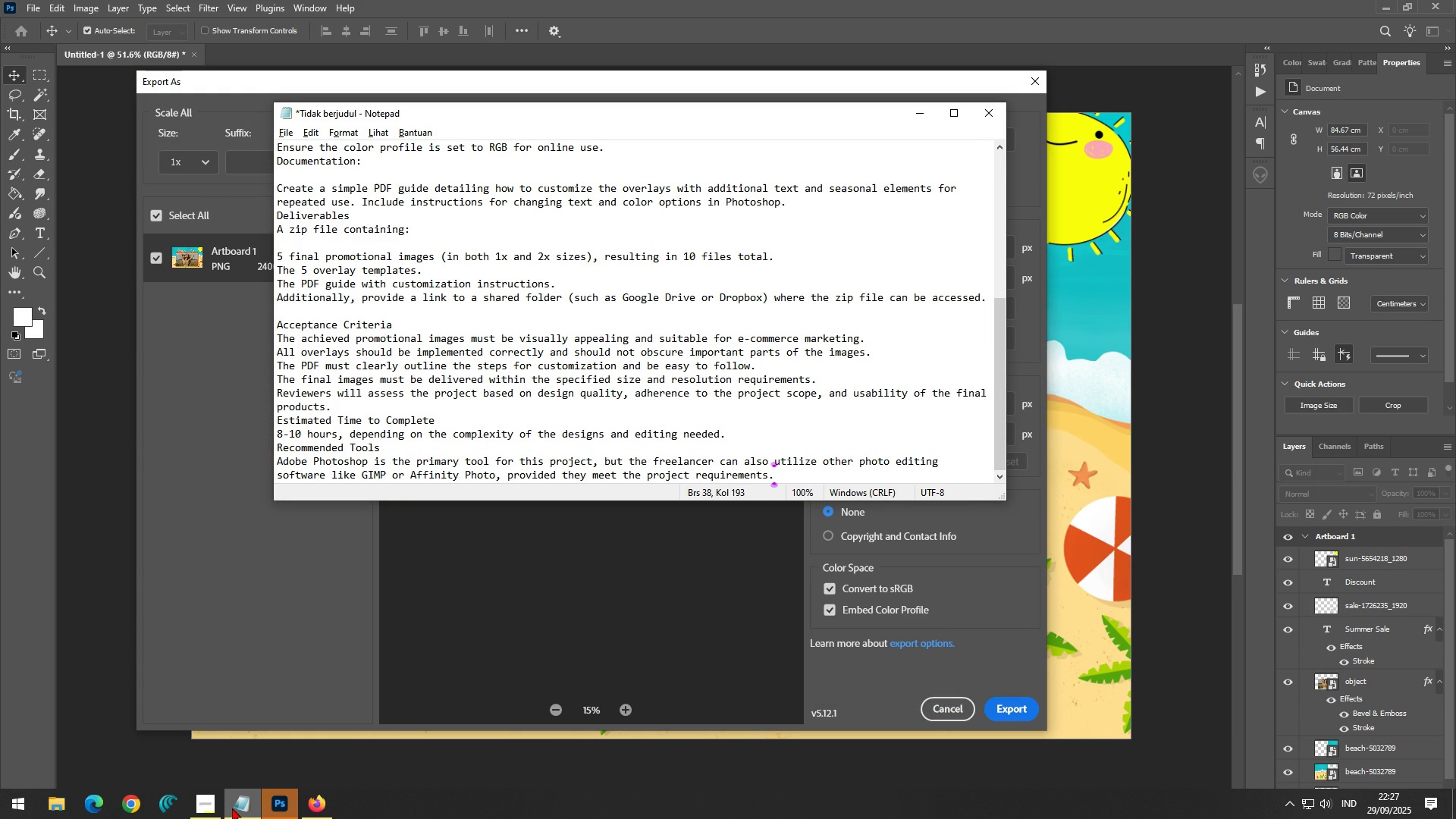 
left_click([270, 581])
 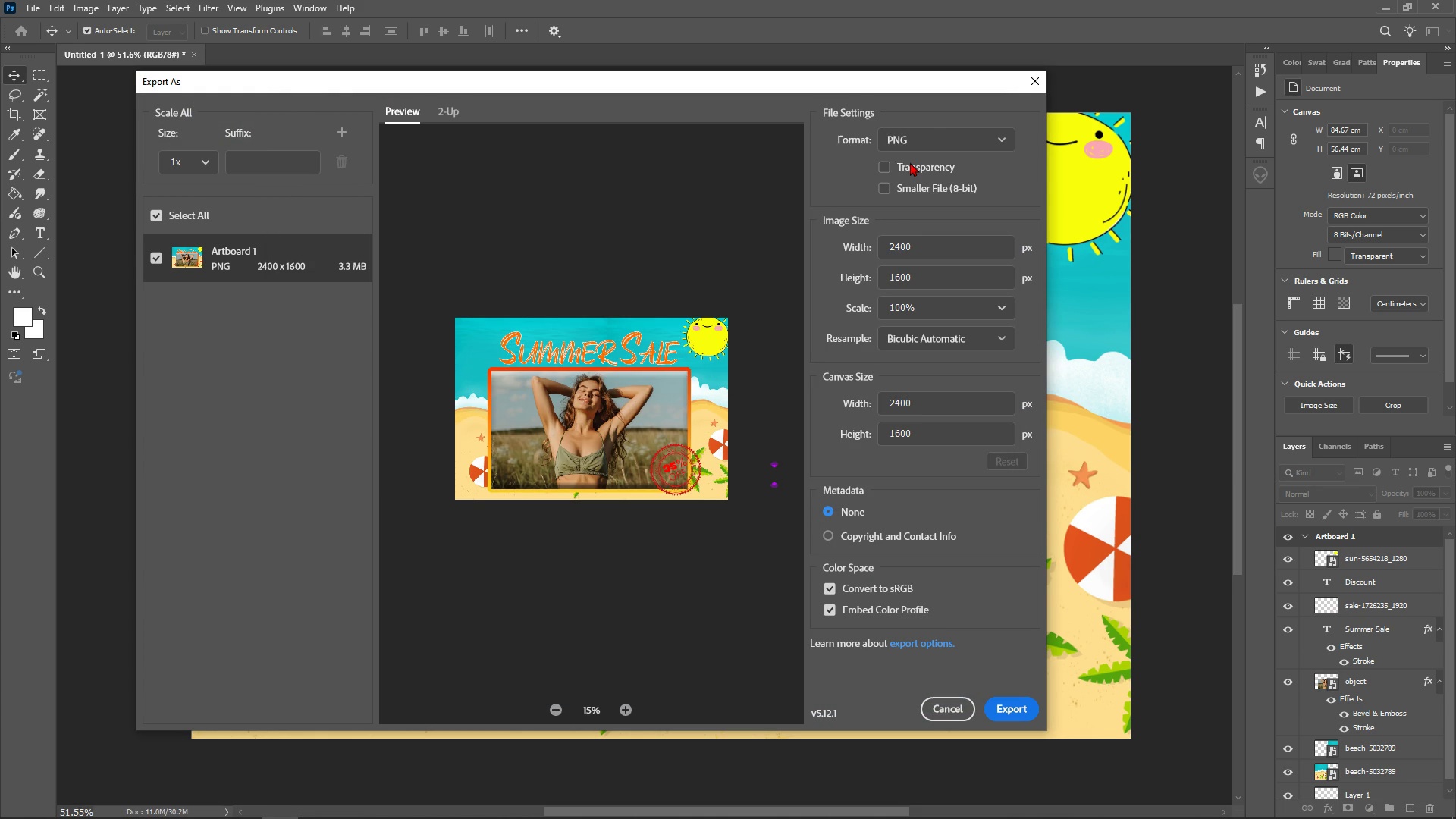 
double_click([940, 132])
 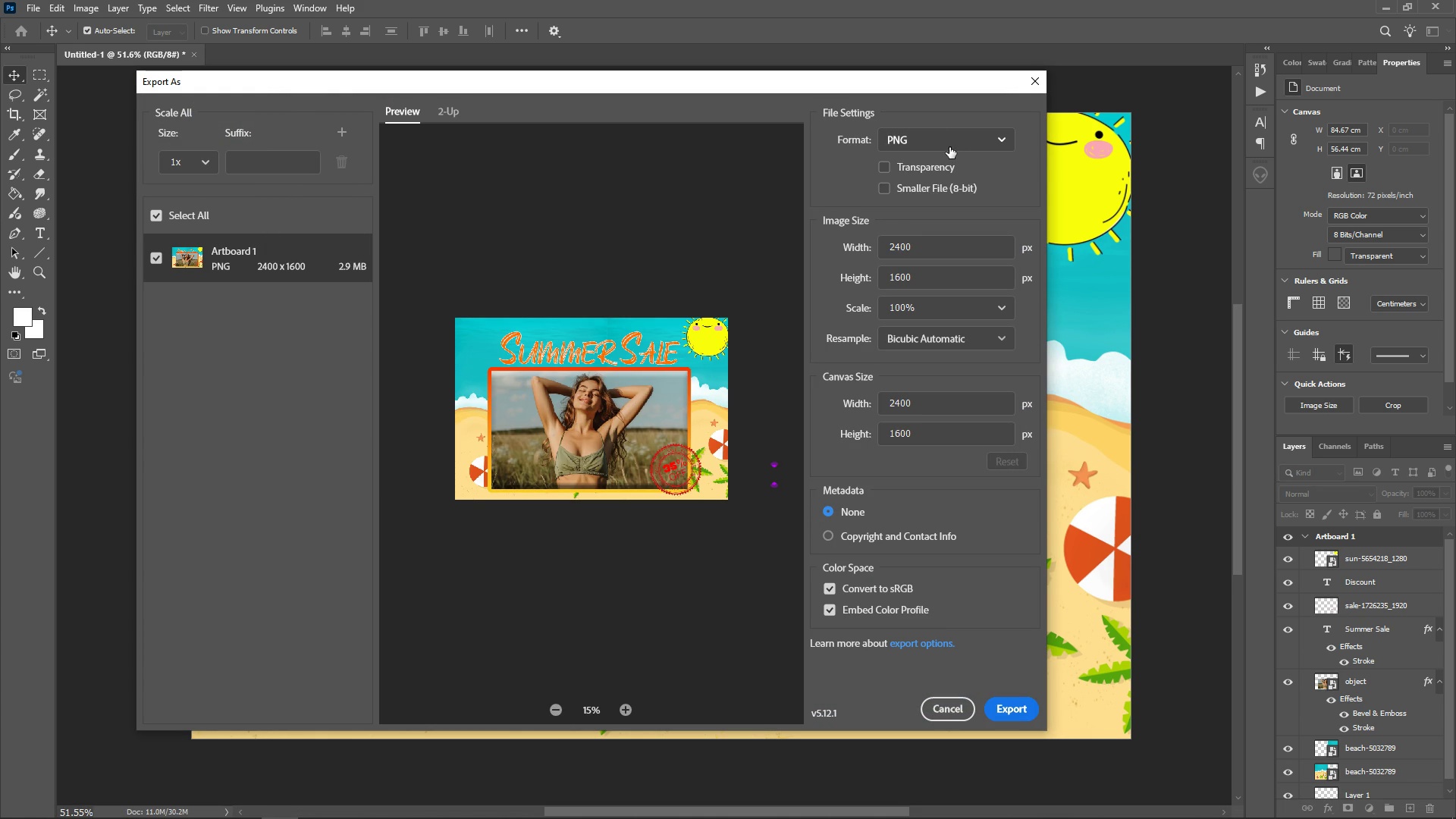 
left_click([951, 146])
 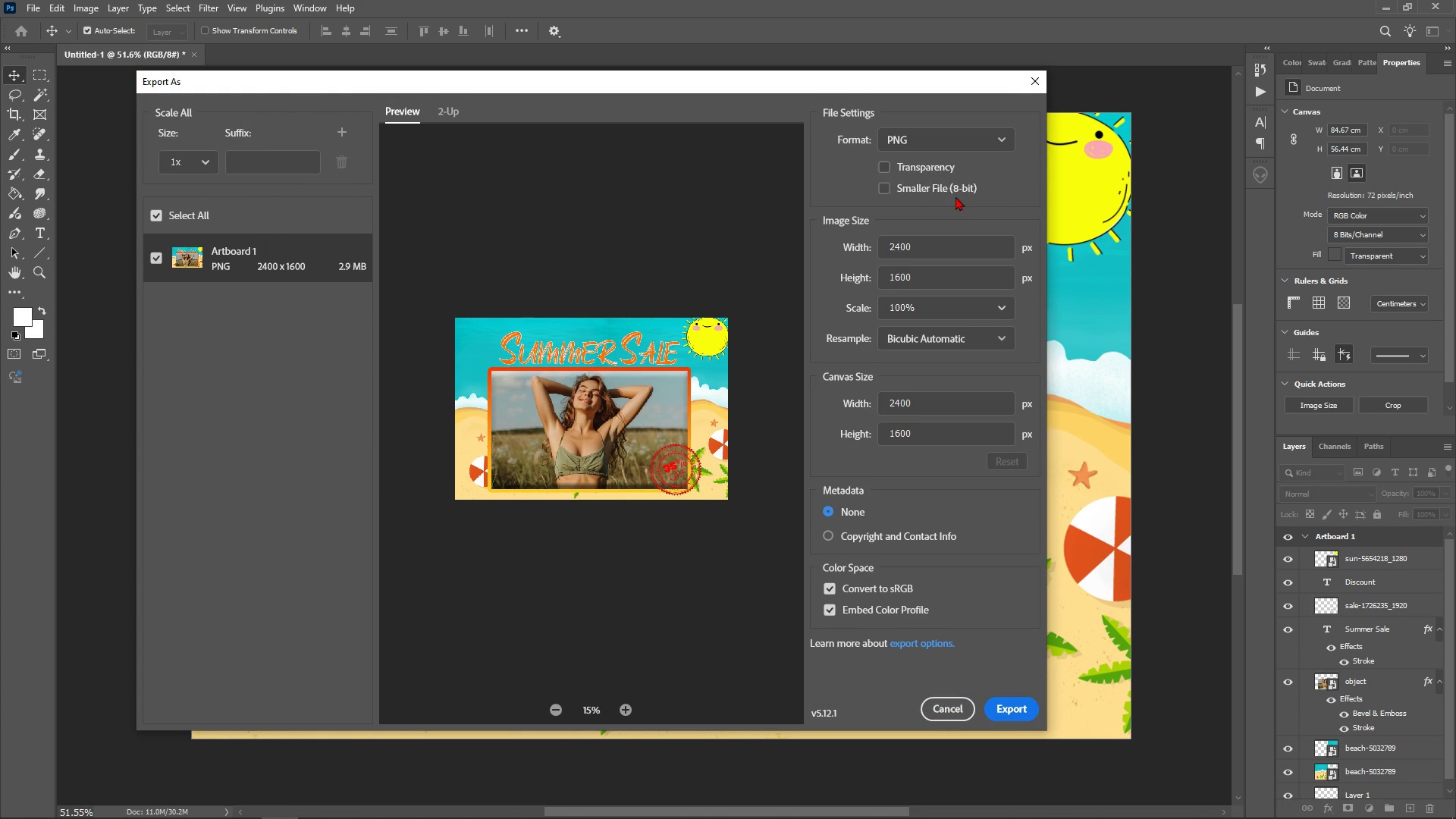 
left_click([956, 196])
 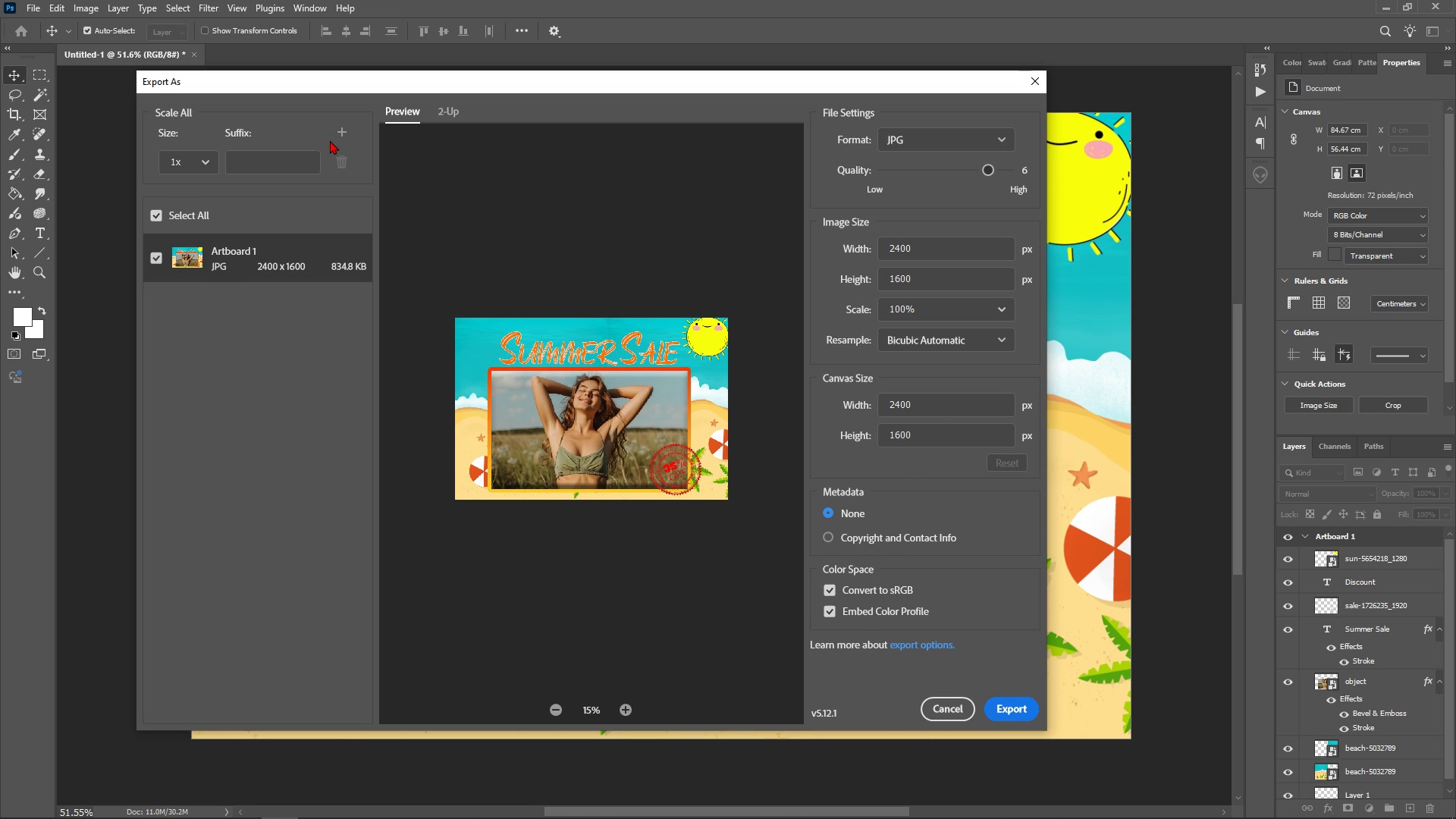 
wait(14.38)
 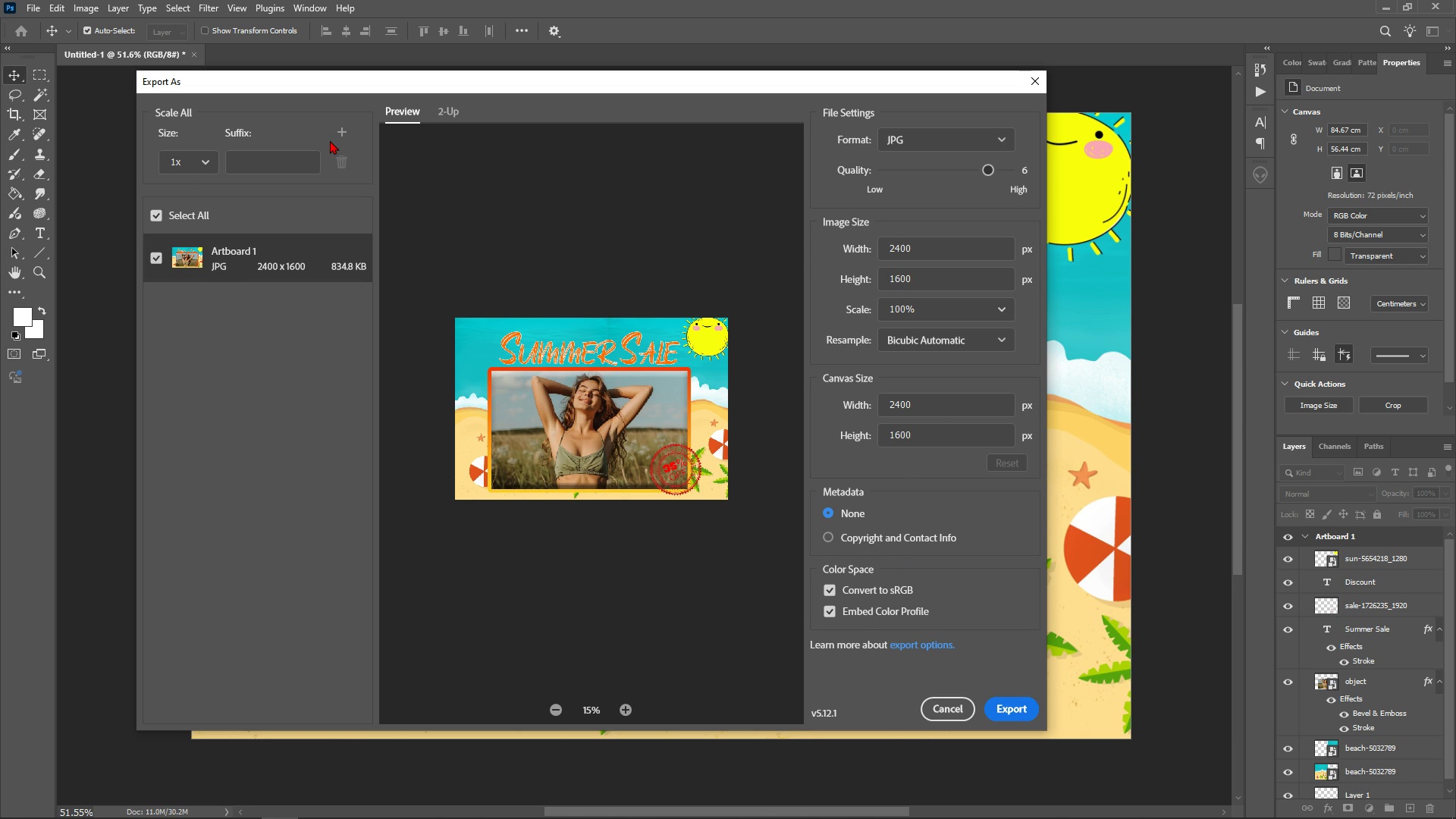 
left_click([347, 127])
 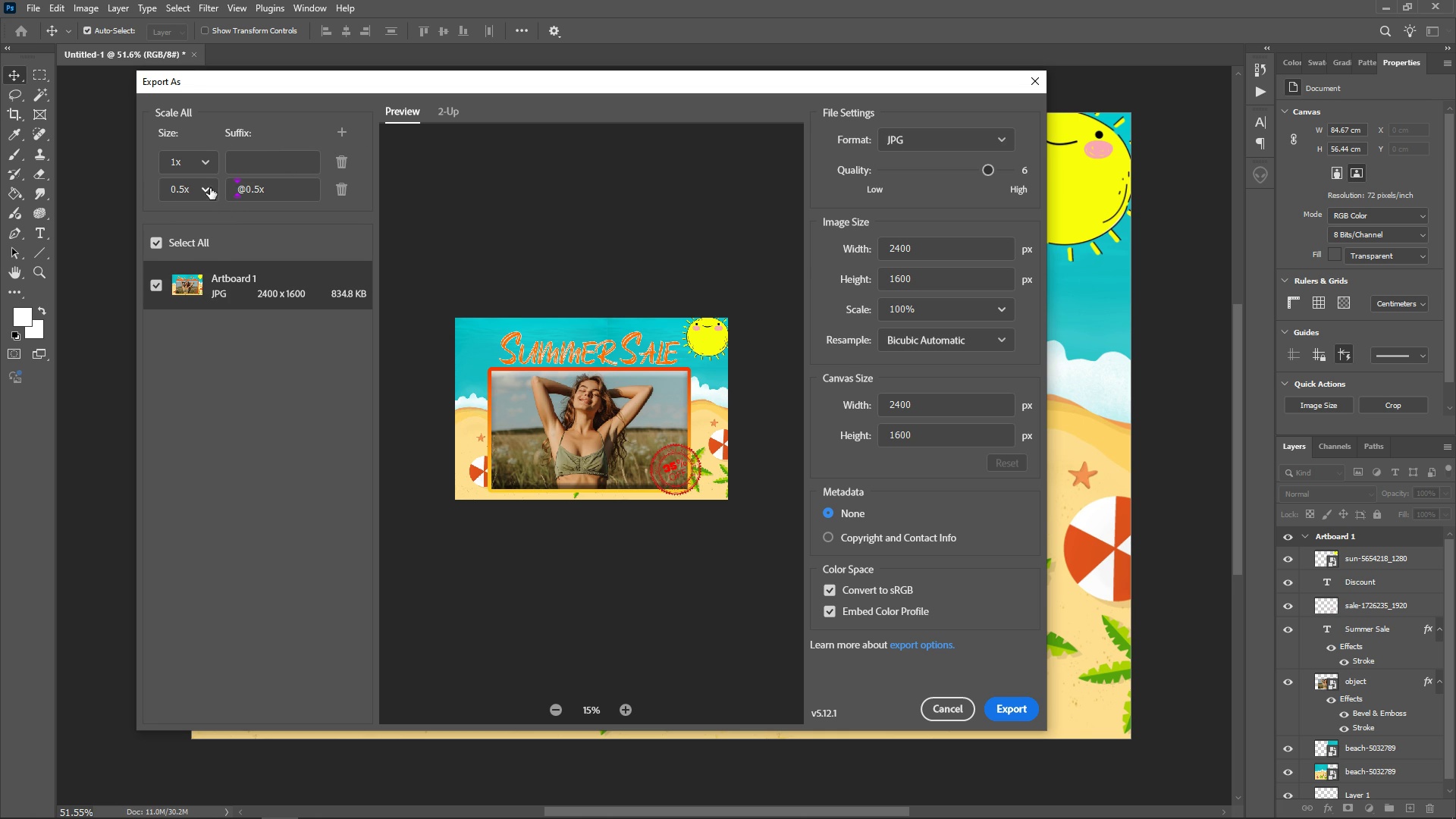 
left_click([209, 190])
 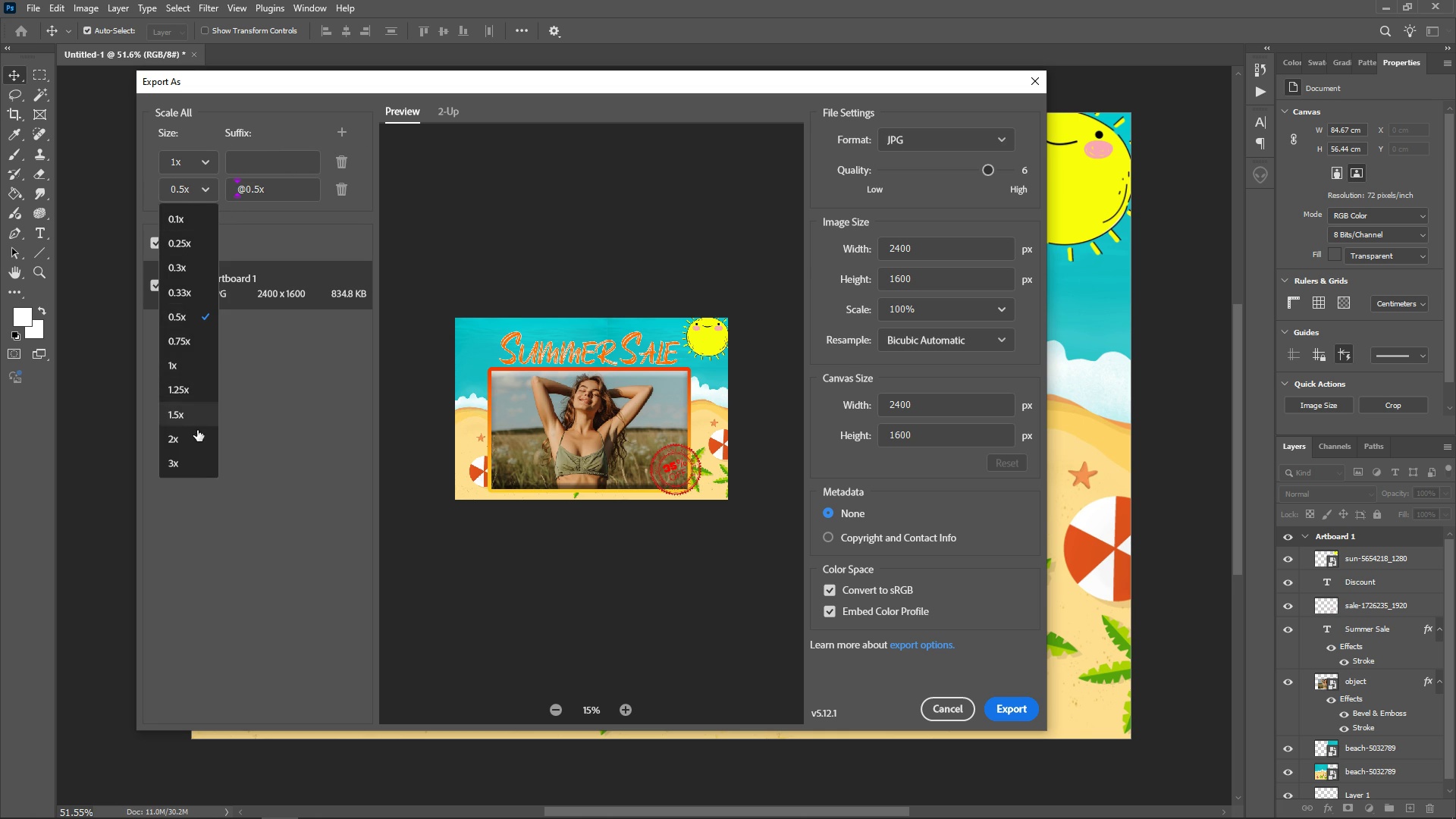 
left_click([195, 440])
 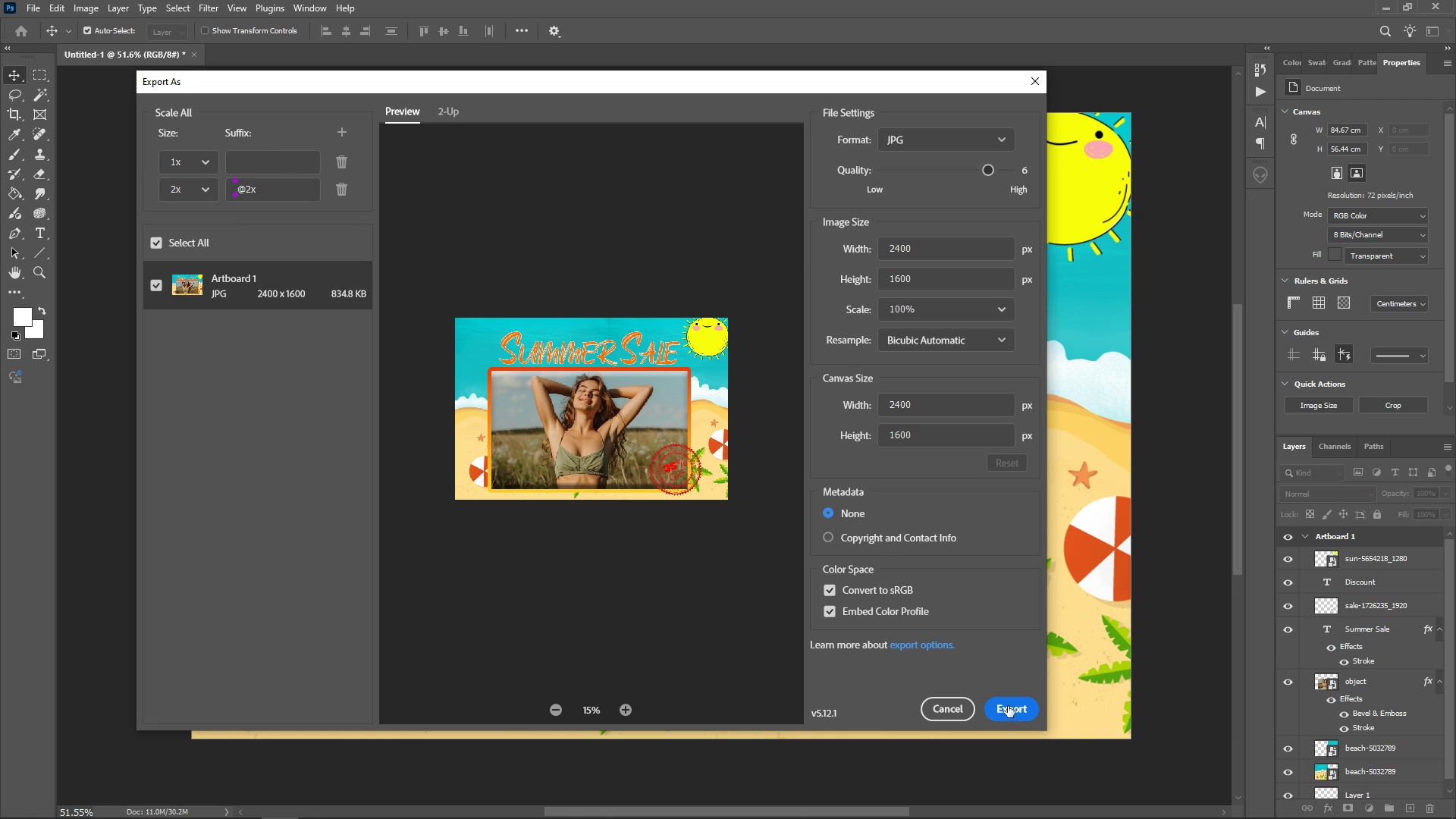 
left_click([1005, 714])
 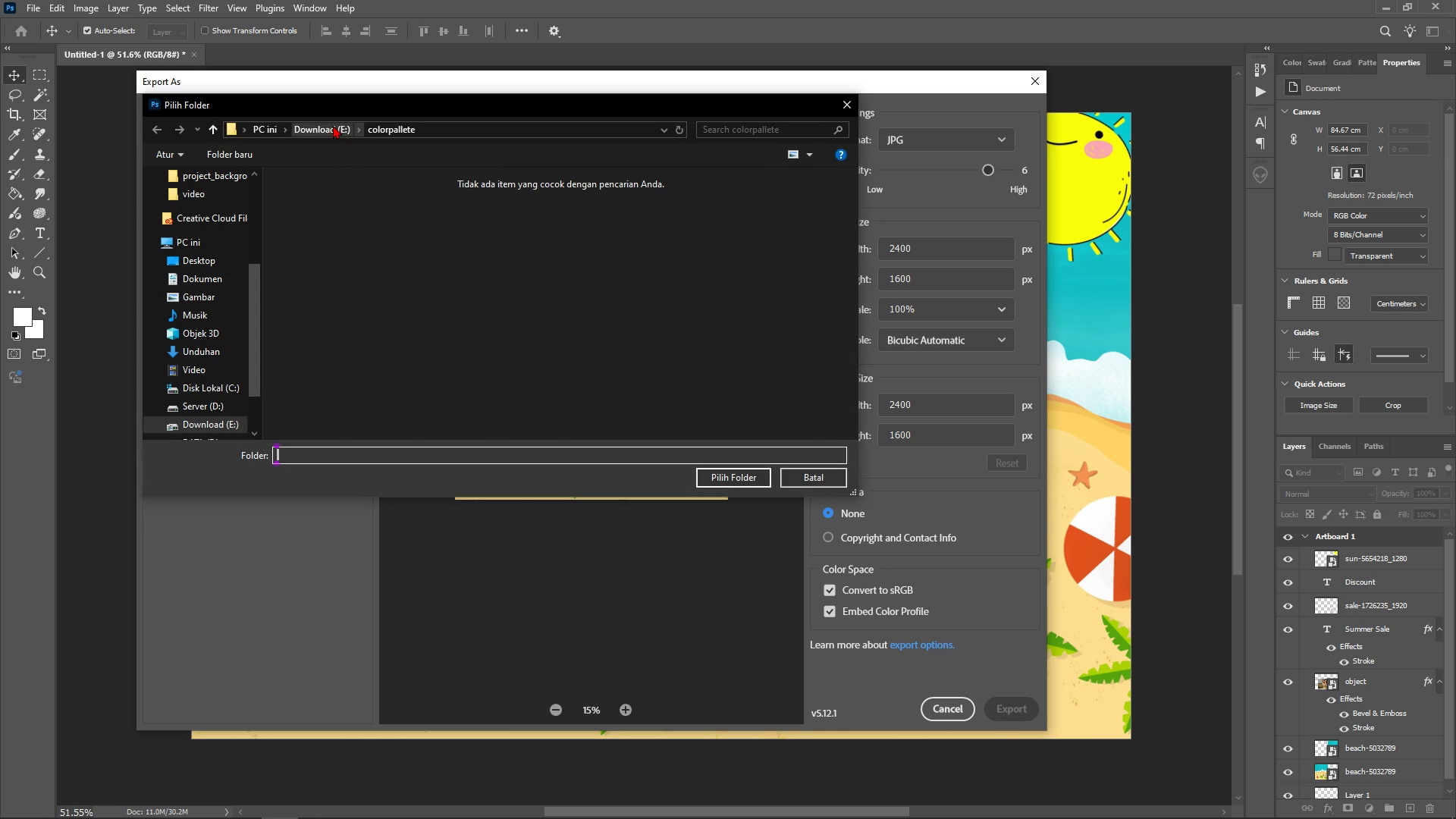 
left_click([331, 123])
 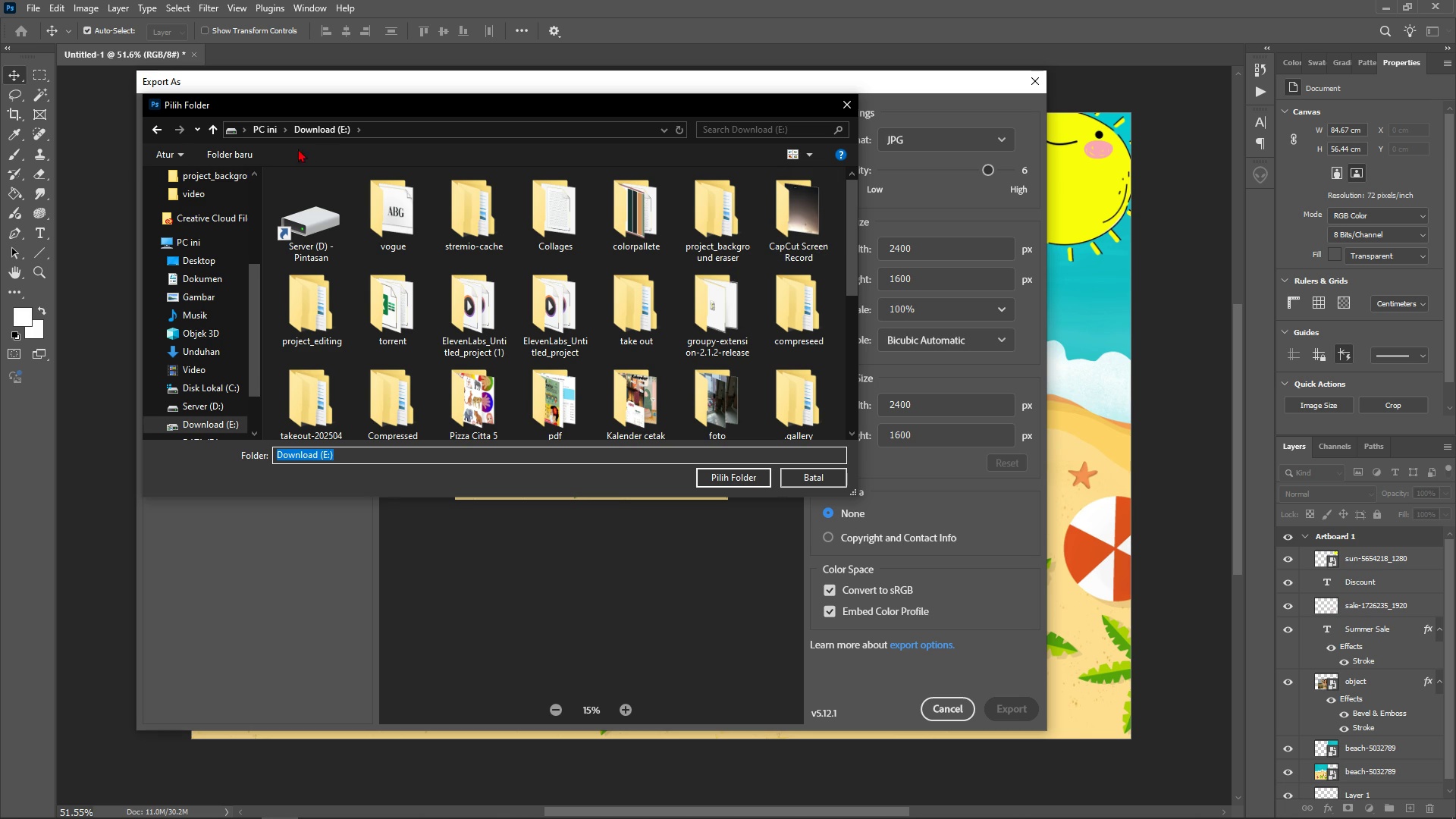 
left_click([248, 156])
 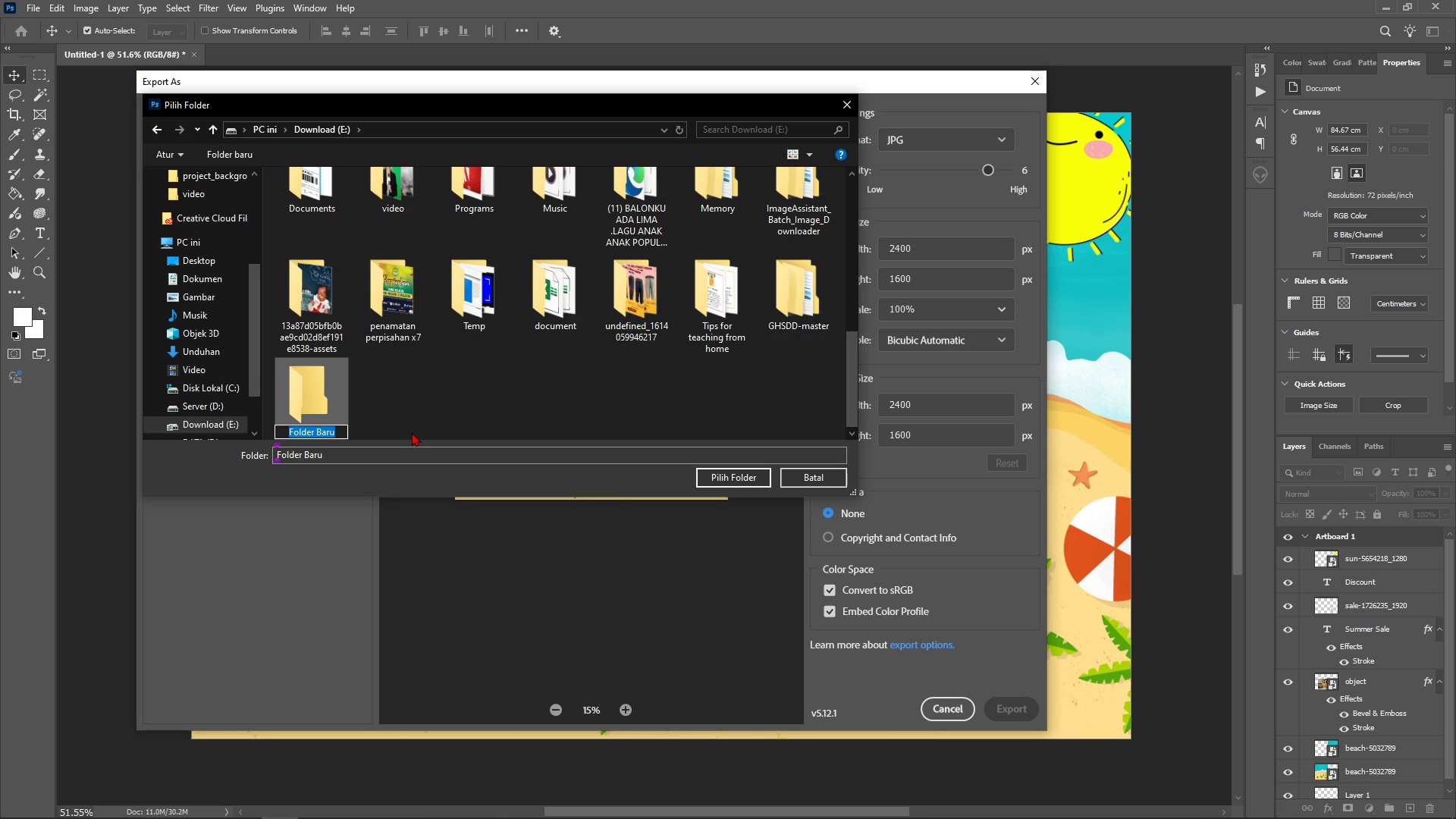 
type(overlays)
 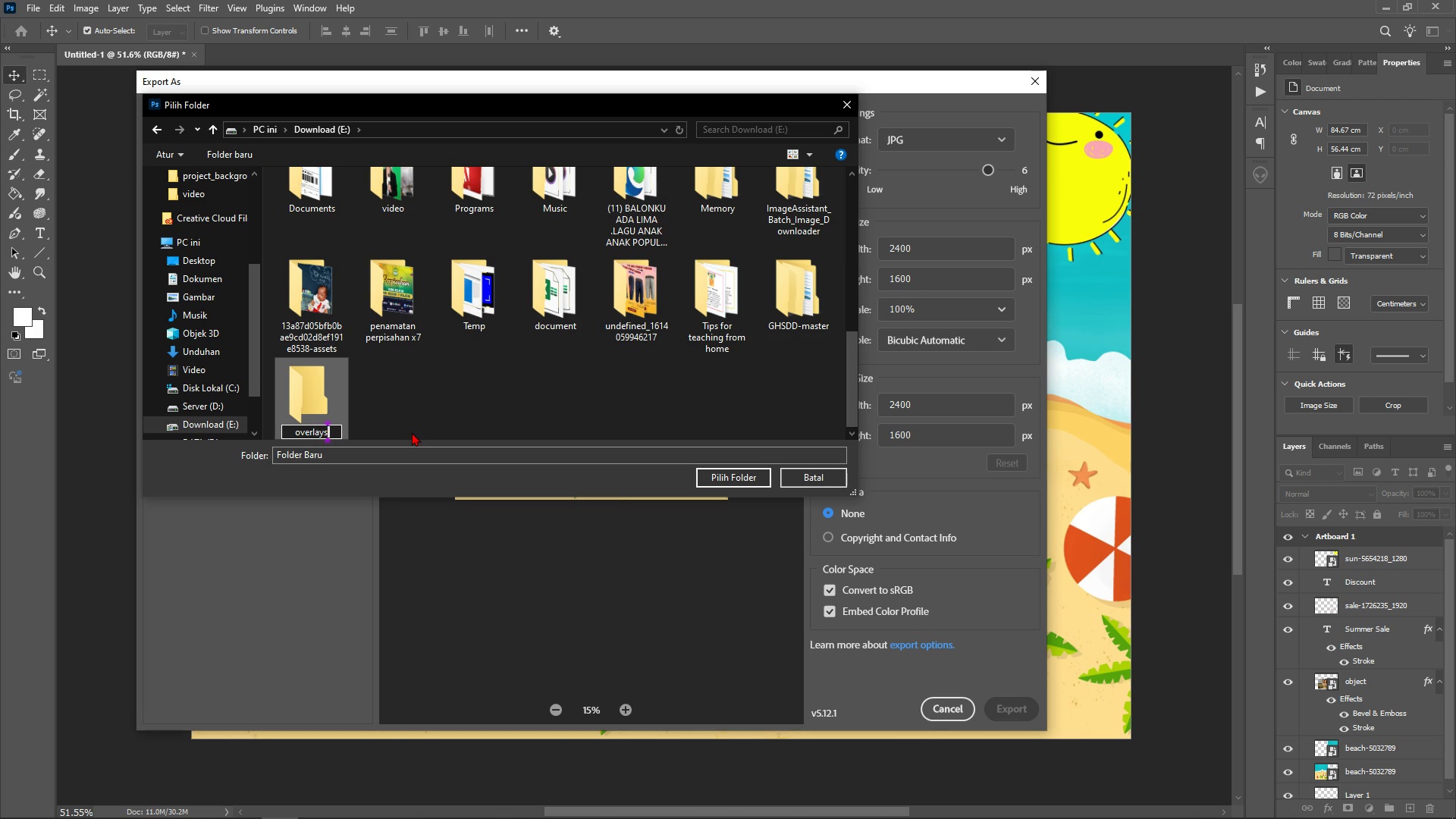 
key(Enter)
 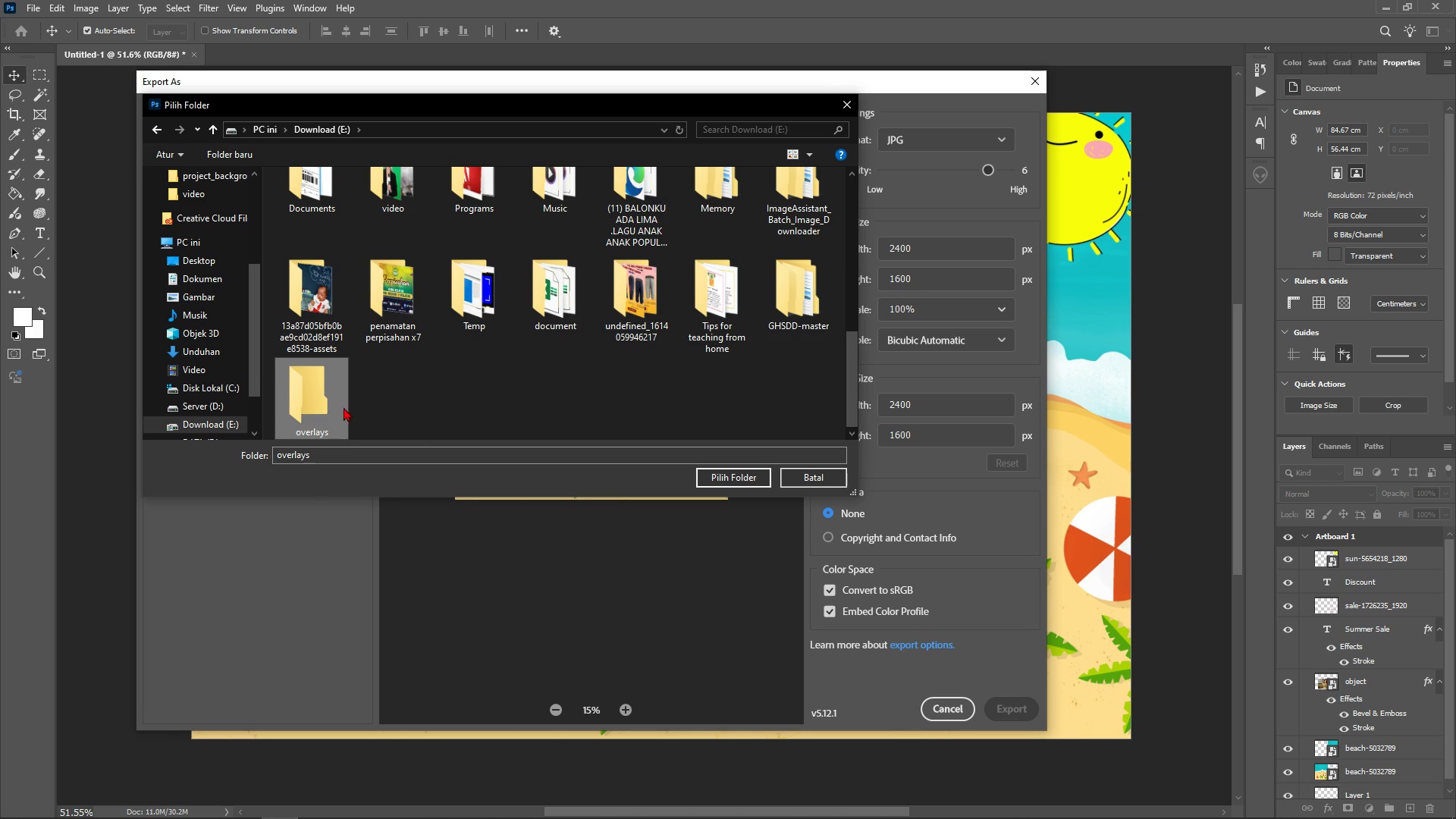 
double_click([328, 407])
 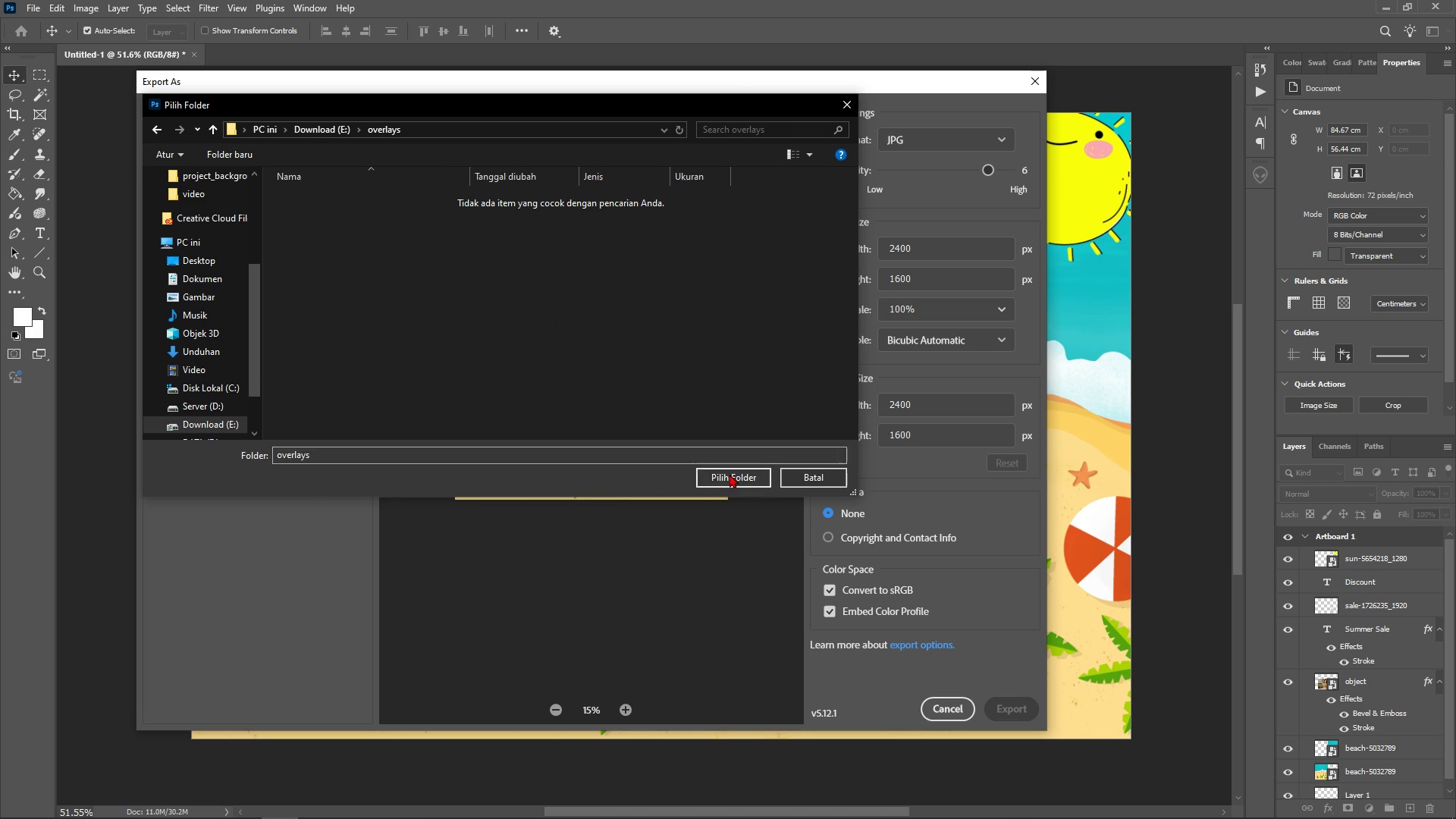 
left_click([730, 474])
 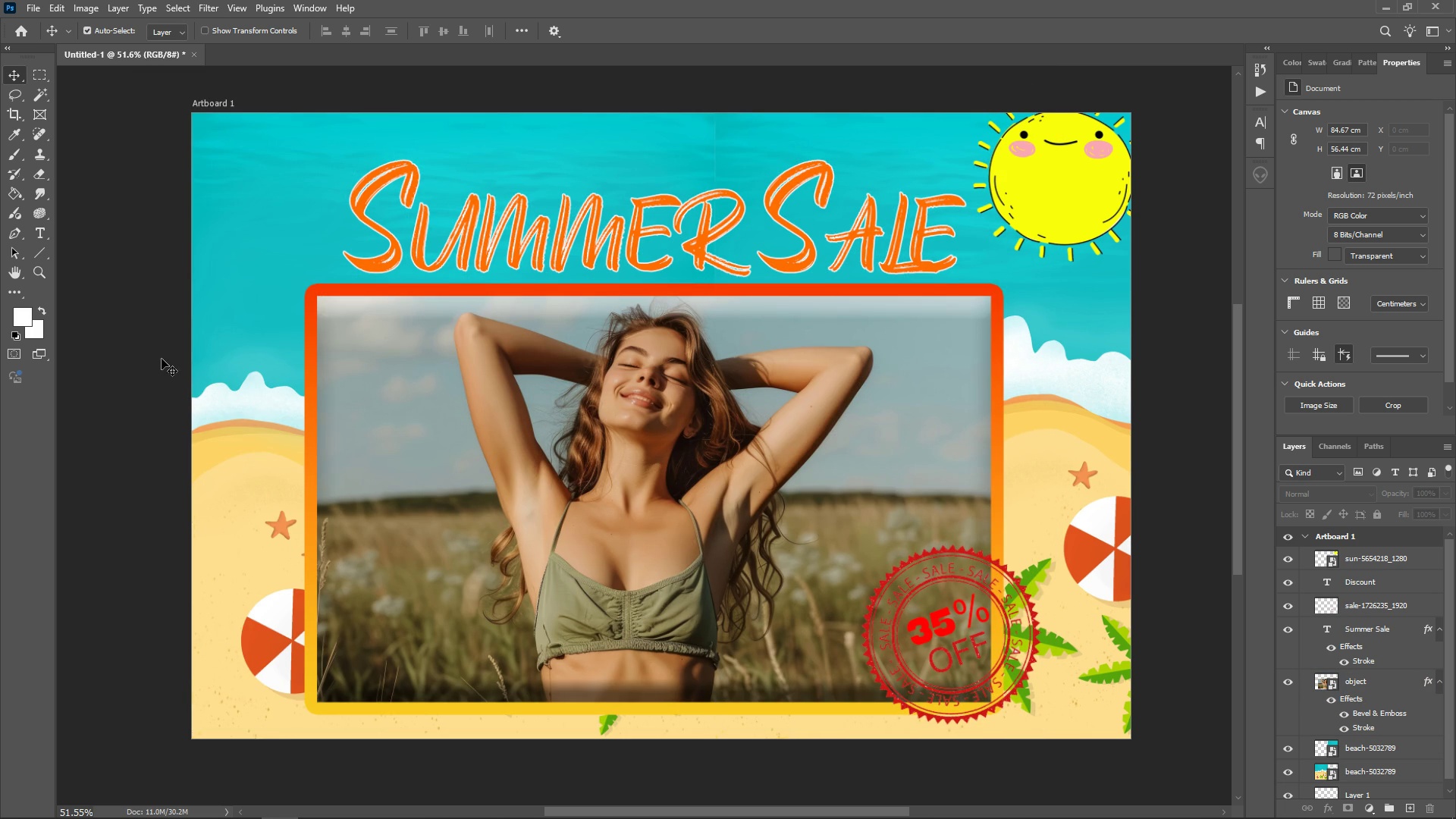 
wait(6.63)
 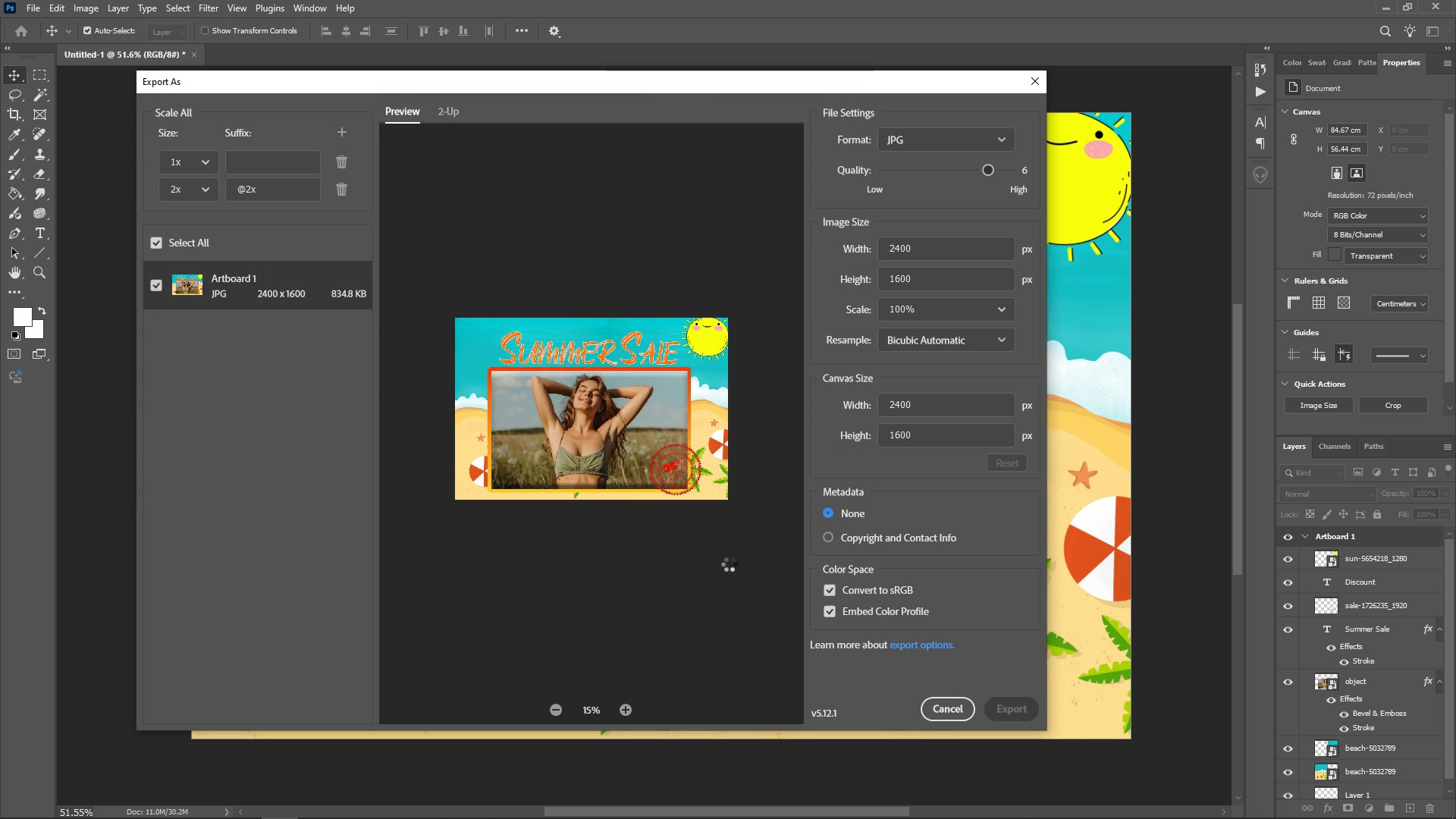 
left_click([30, 2])
 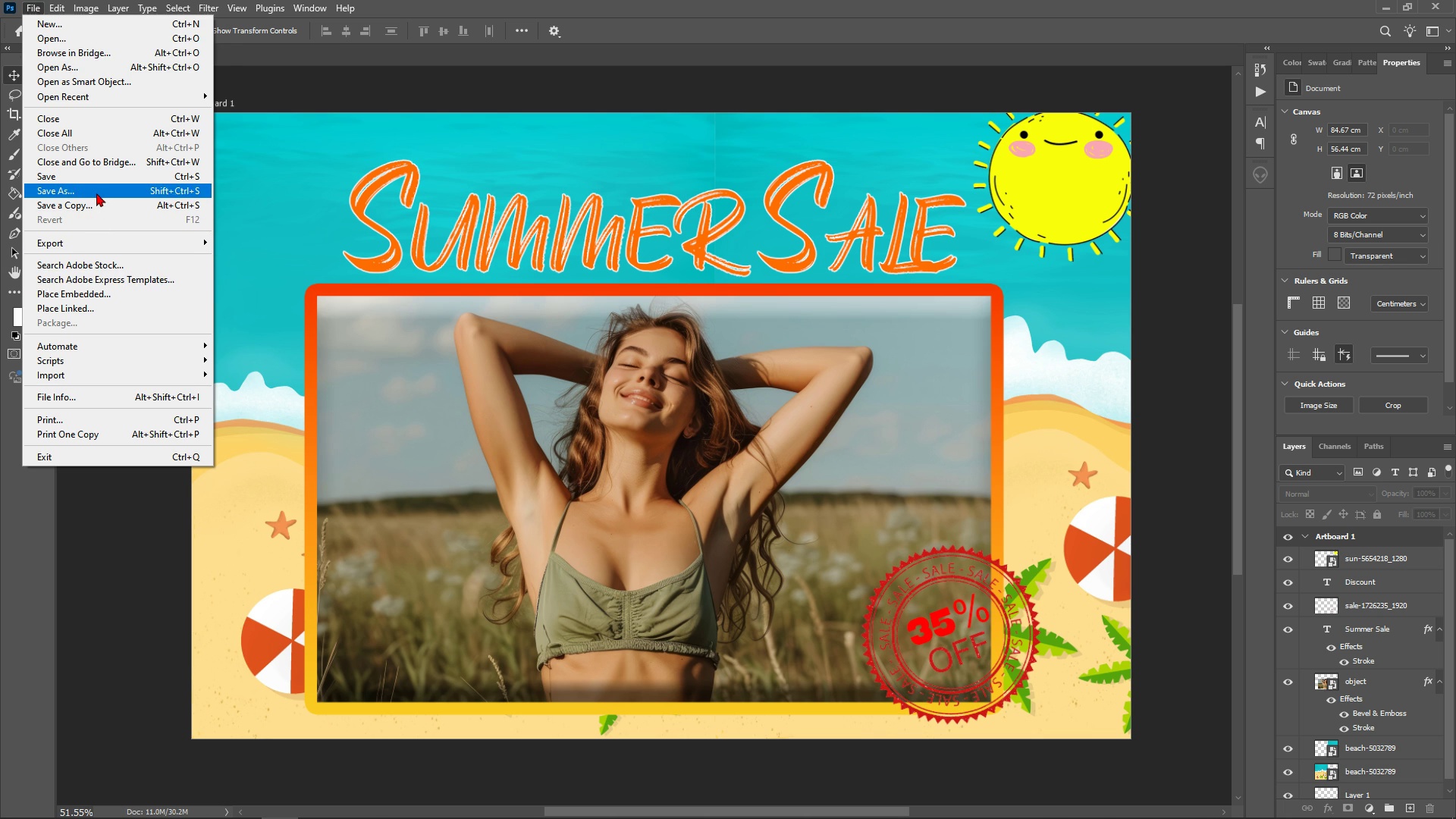 
left_click([96, 193])
 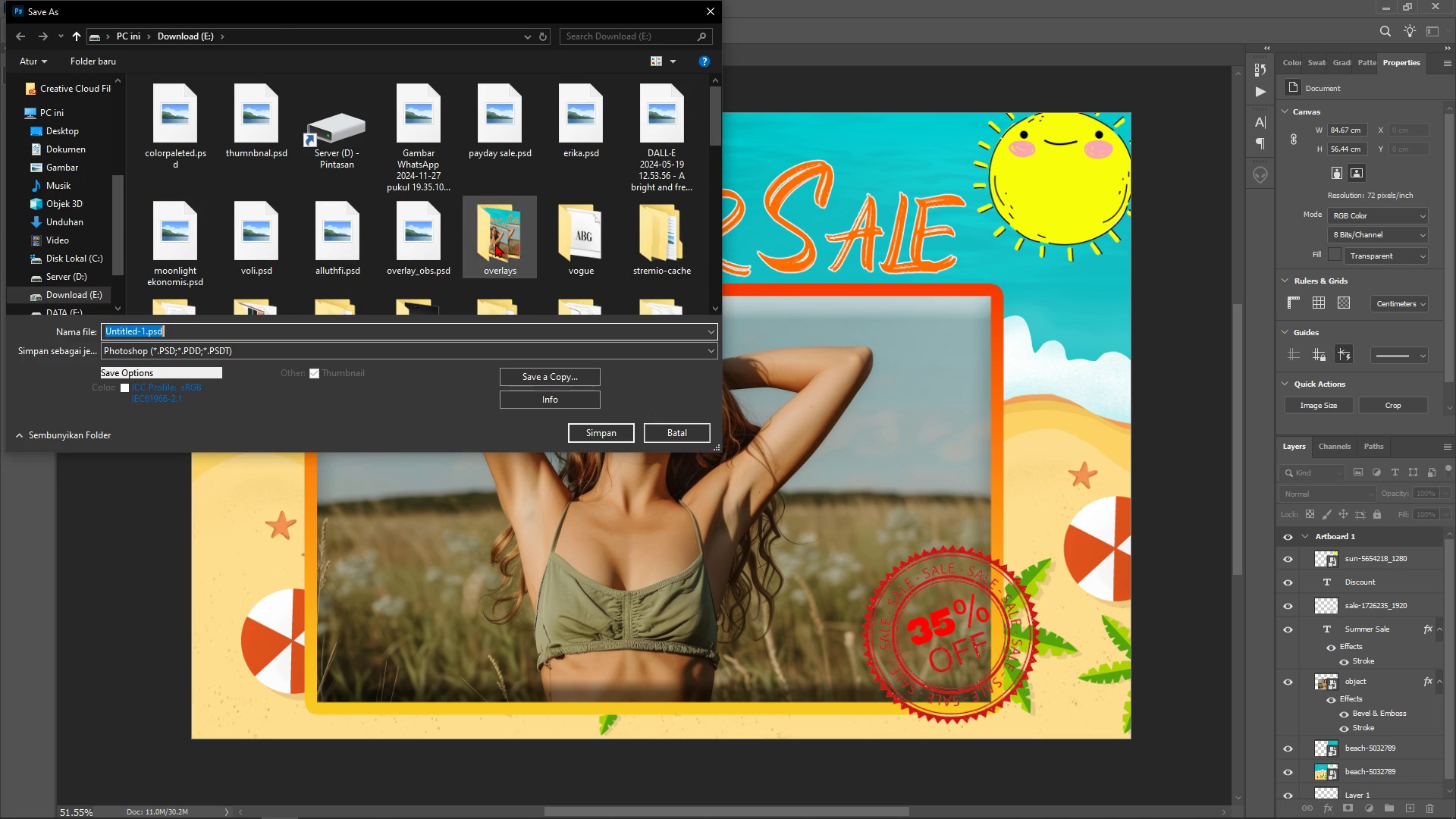 
double_click([495, 243])
 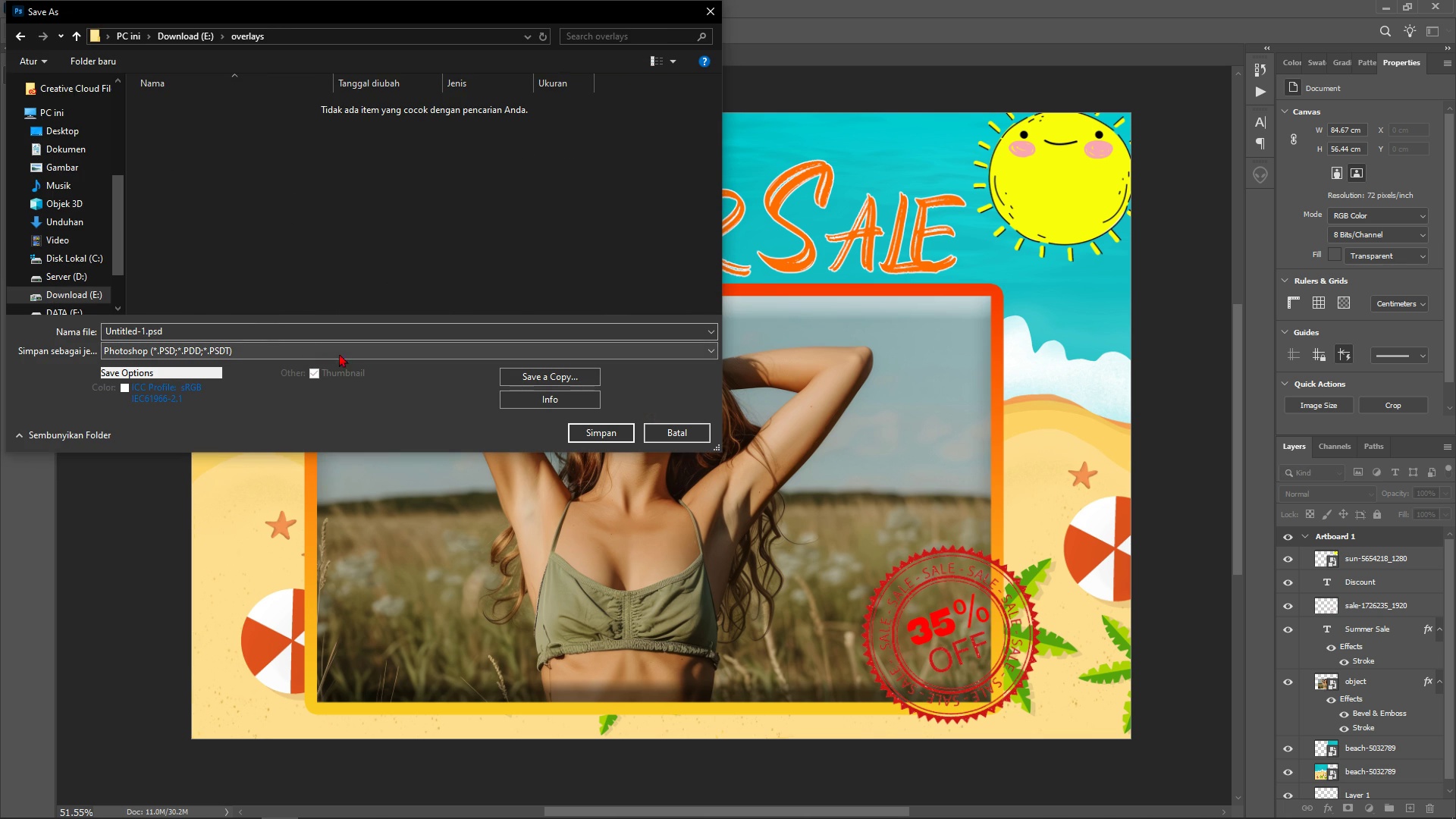 
left_click([213, 328])
 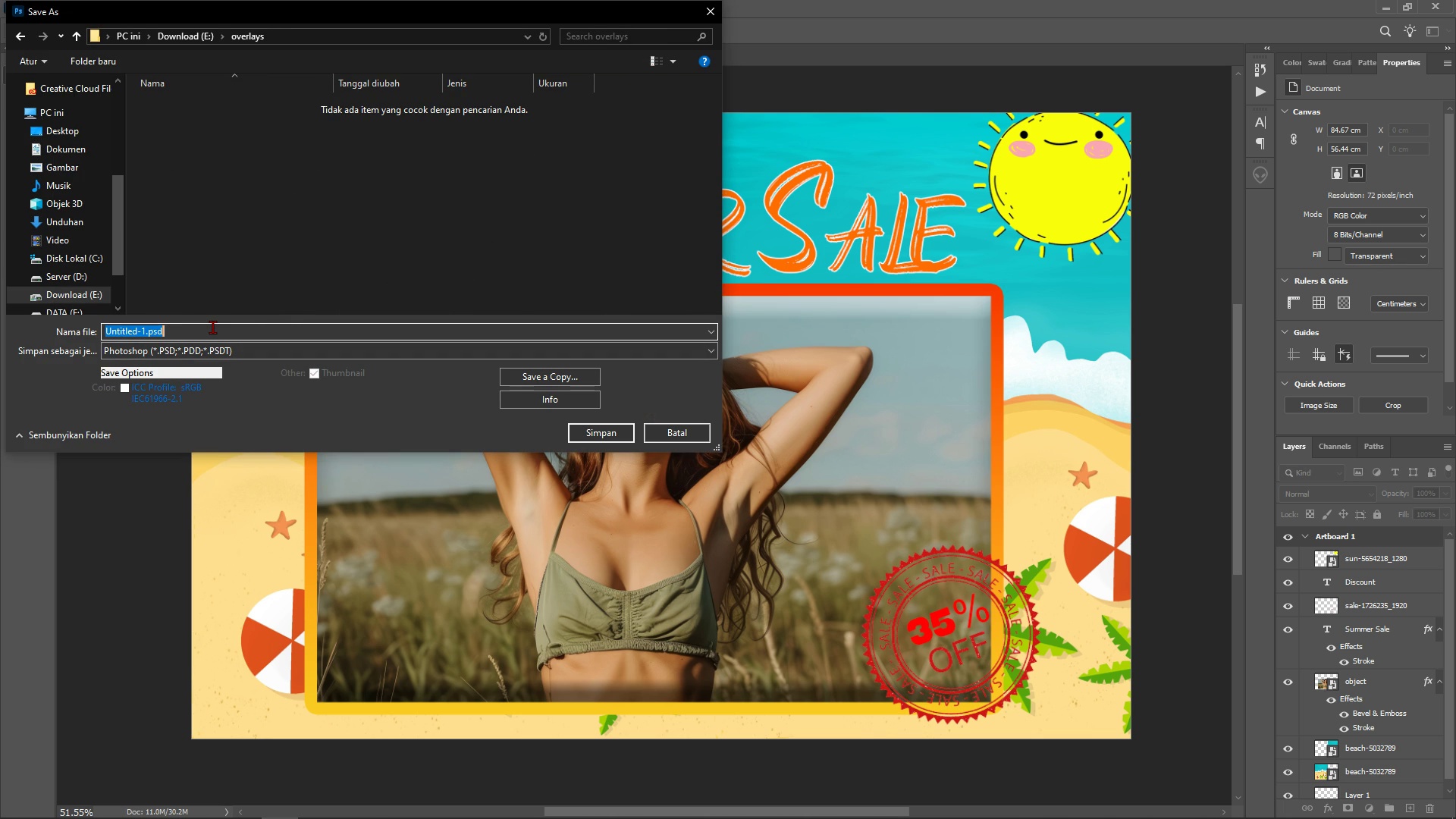 
type(overlays_summersale)